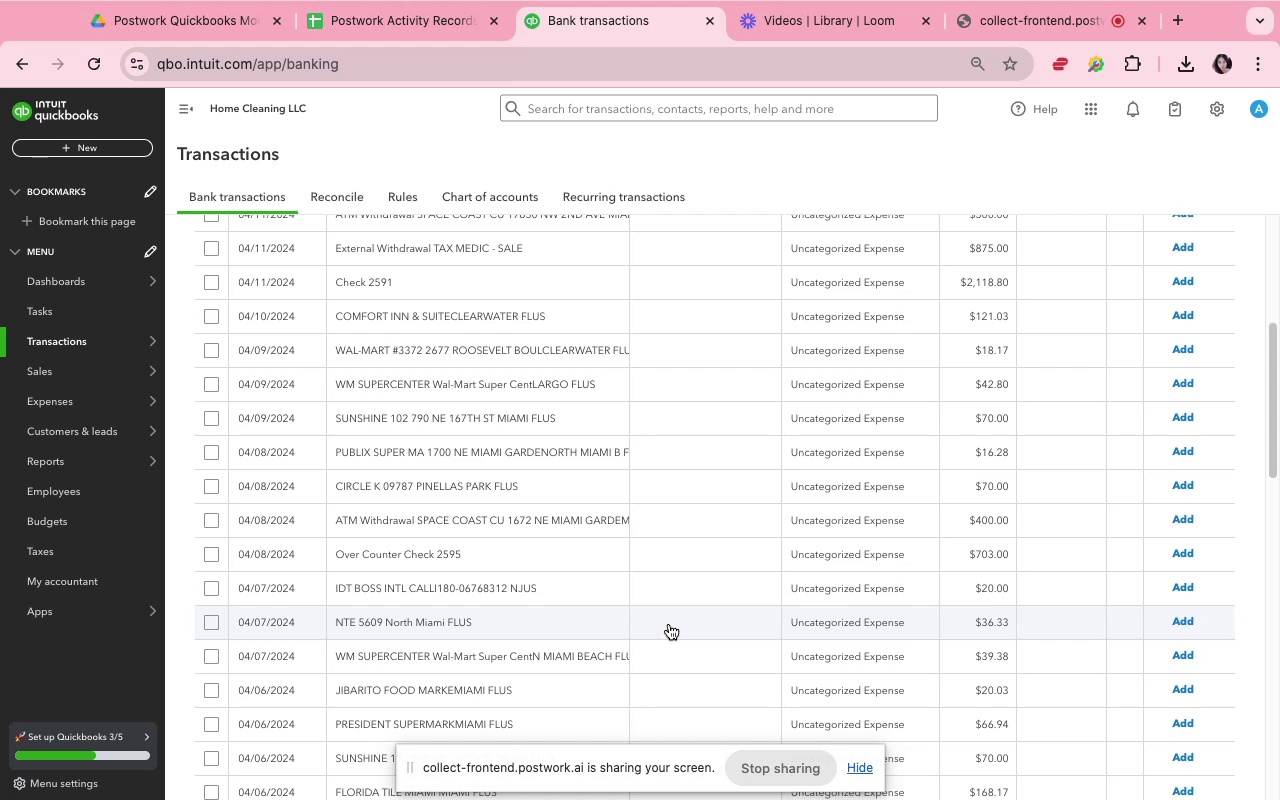 
wait(7.68)
 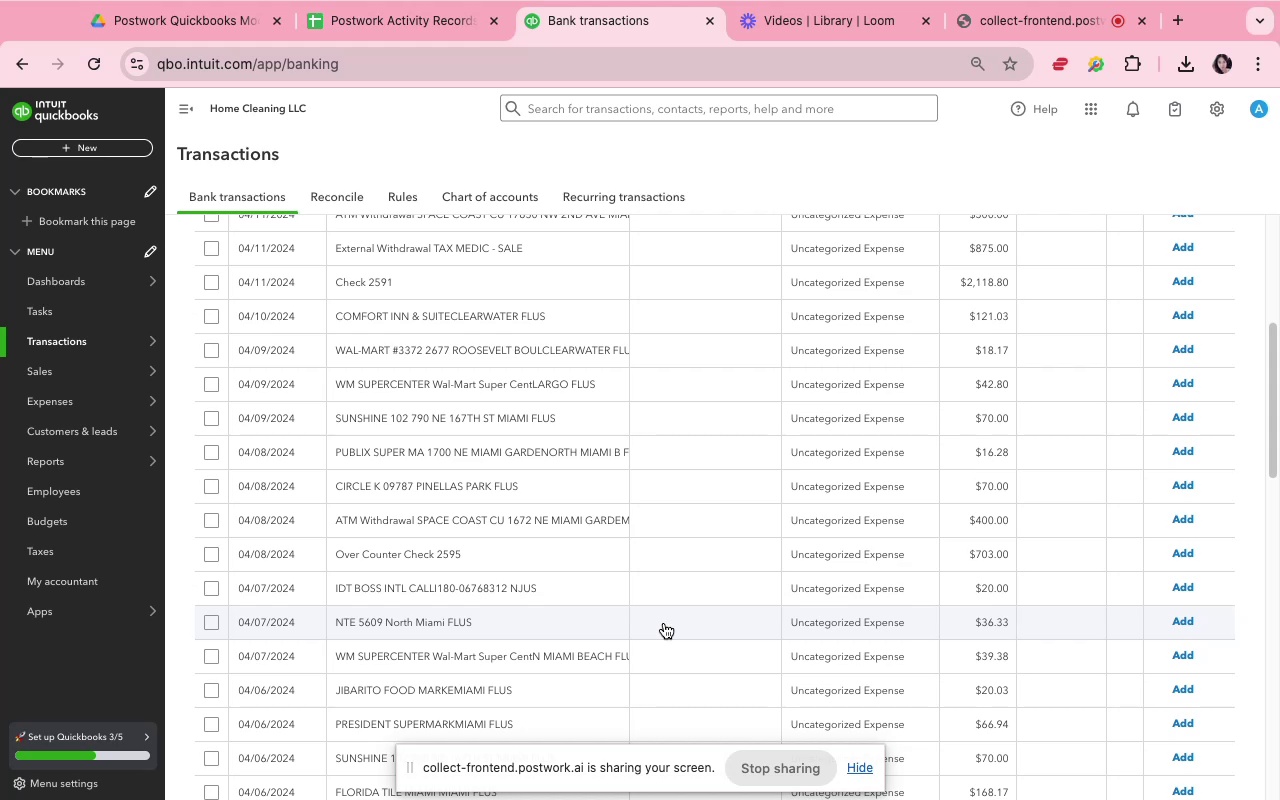 
scroll: coordinate [687, 626], scroll_direction: down, amount: 19.0
 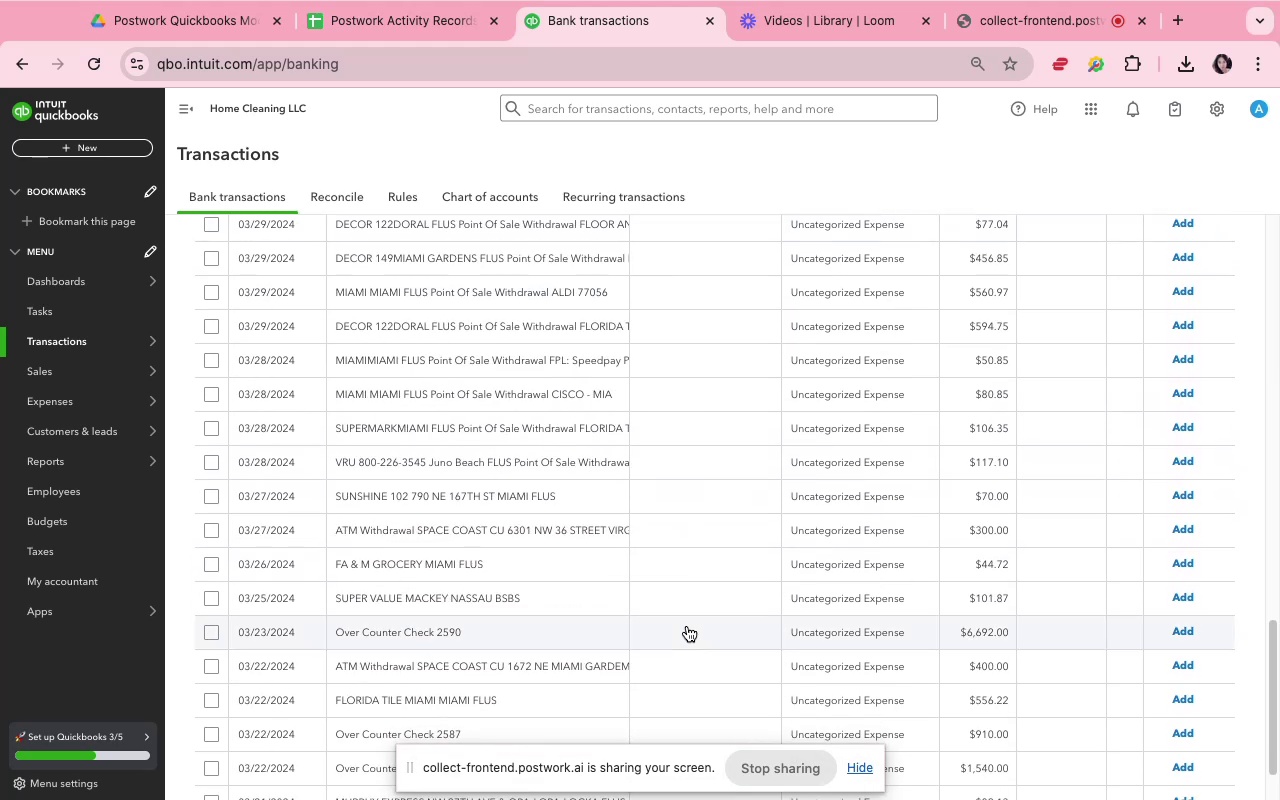 
scroll: coordinate [688, 627], scroll_direction: down, amount: 6.0
 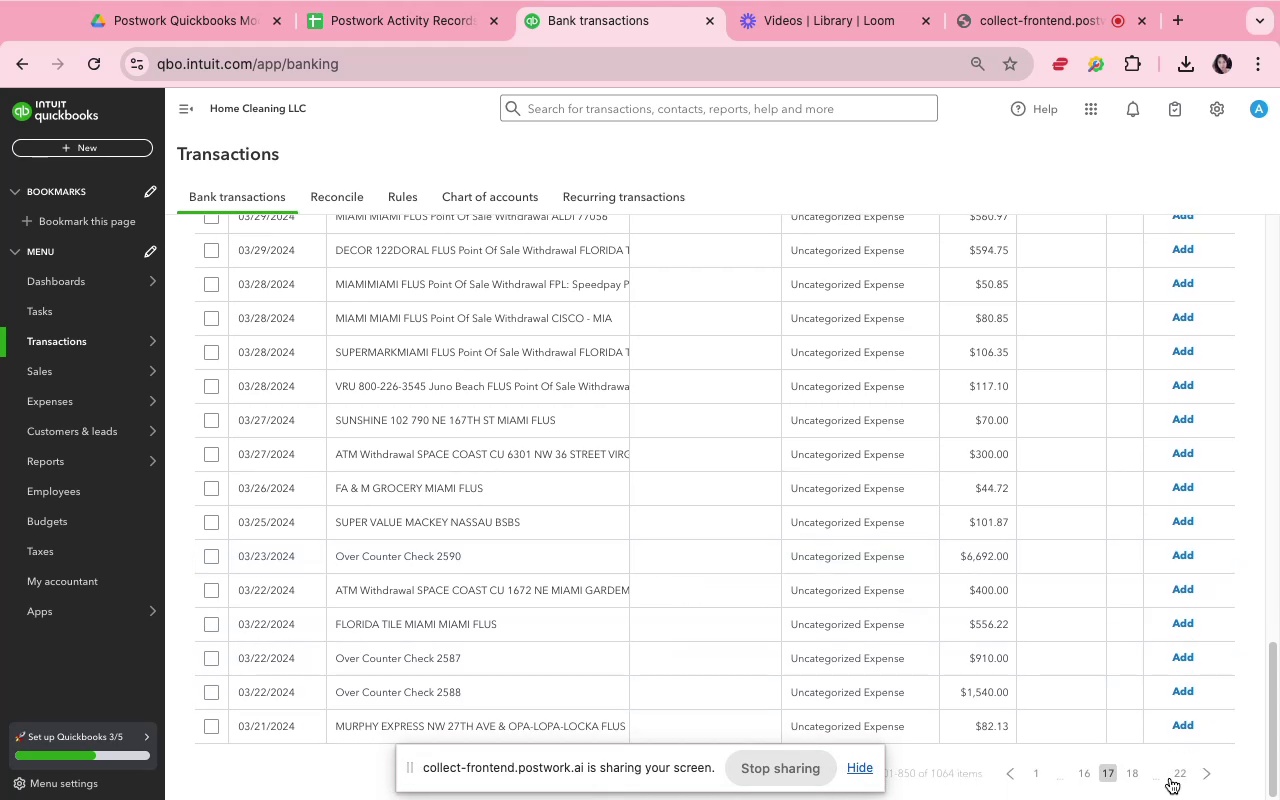 
left_click([1174, 777])
 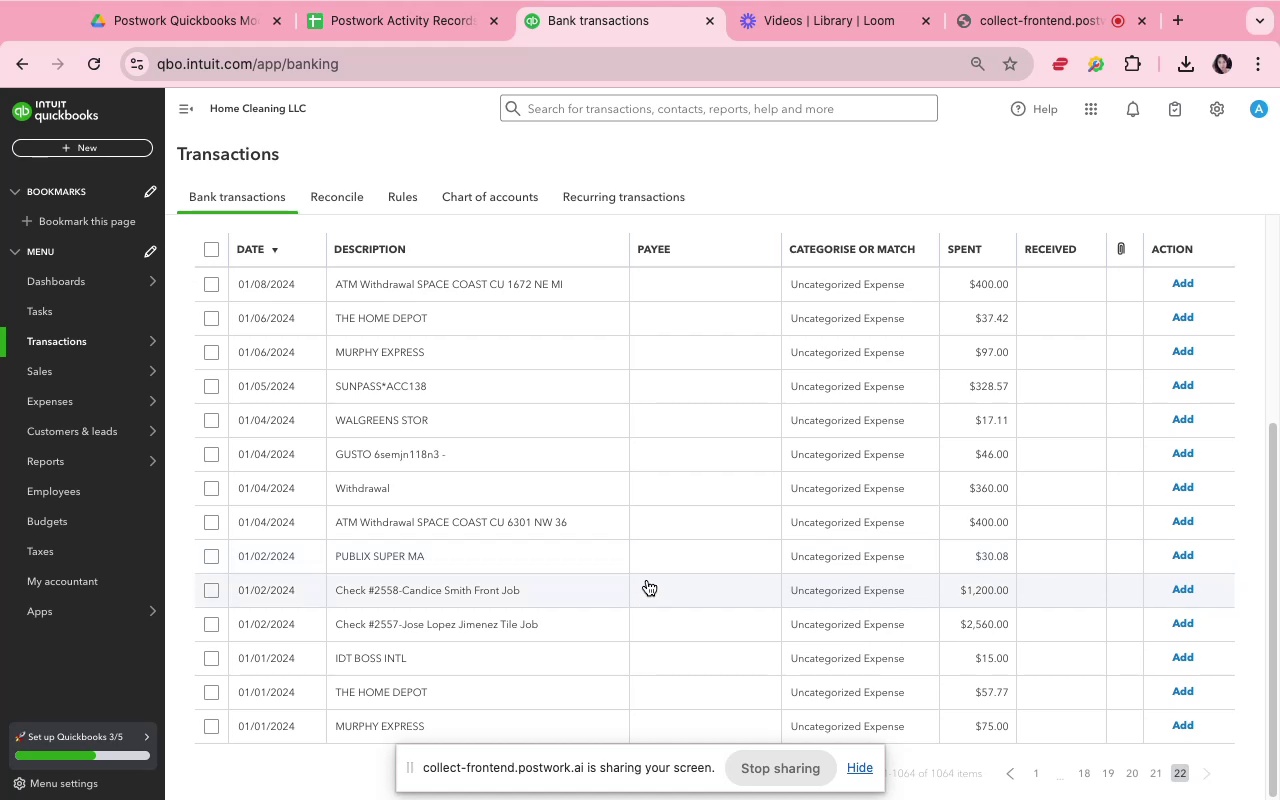 
wait(17.23)
 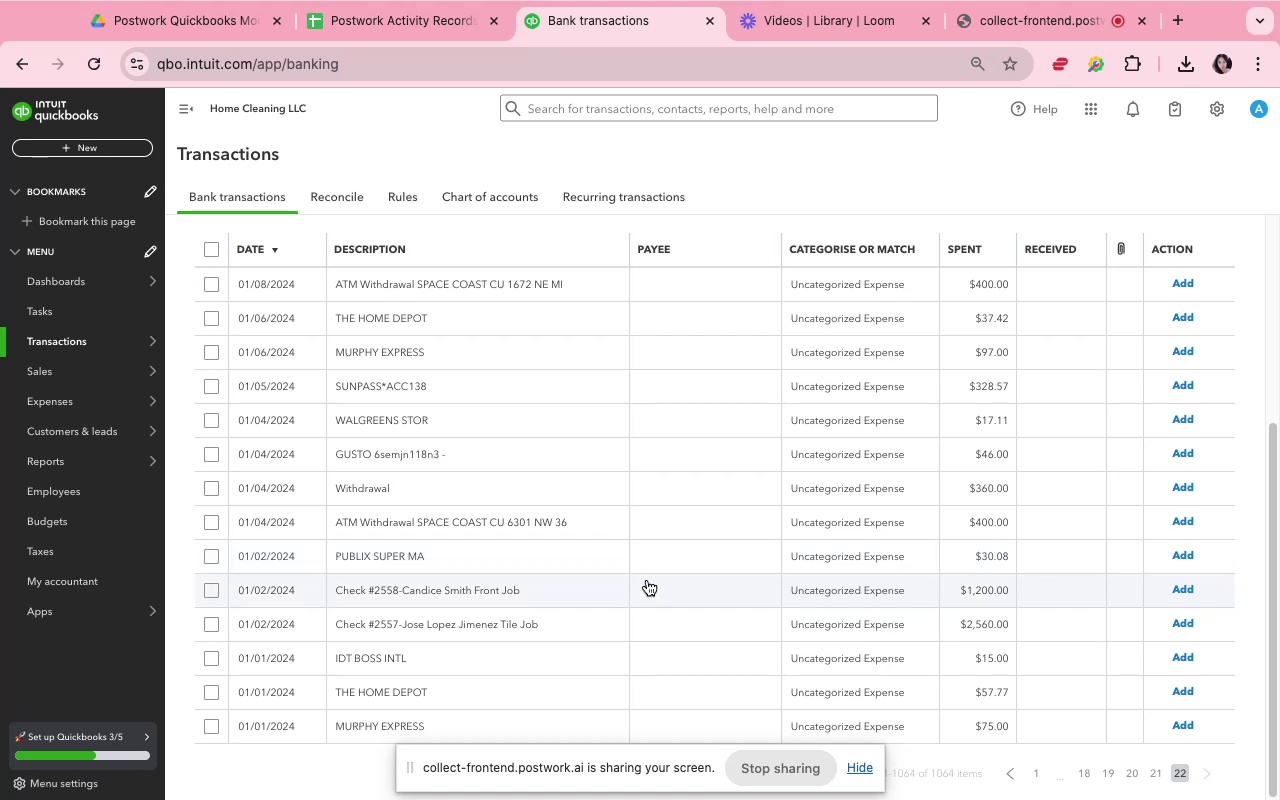 
scroll: coordinate [513, 540], scroll_direction: down, amount: 6.0
 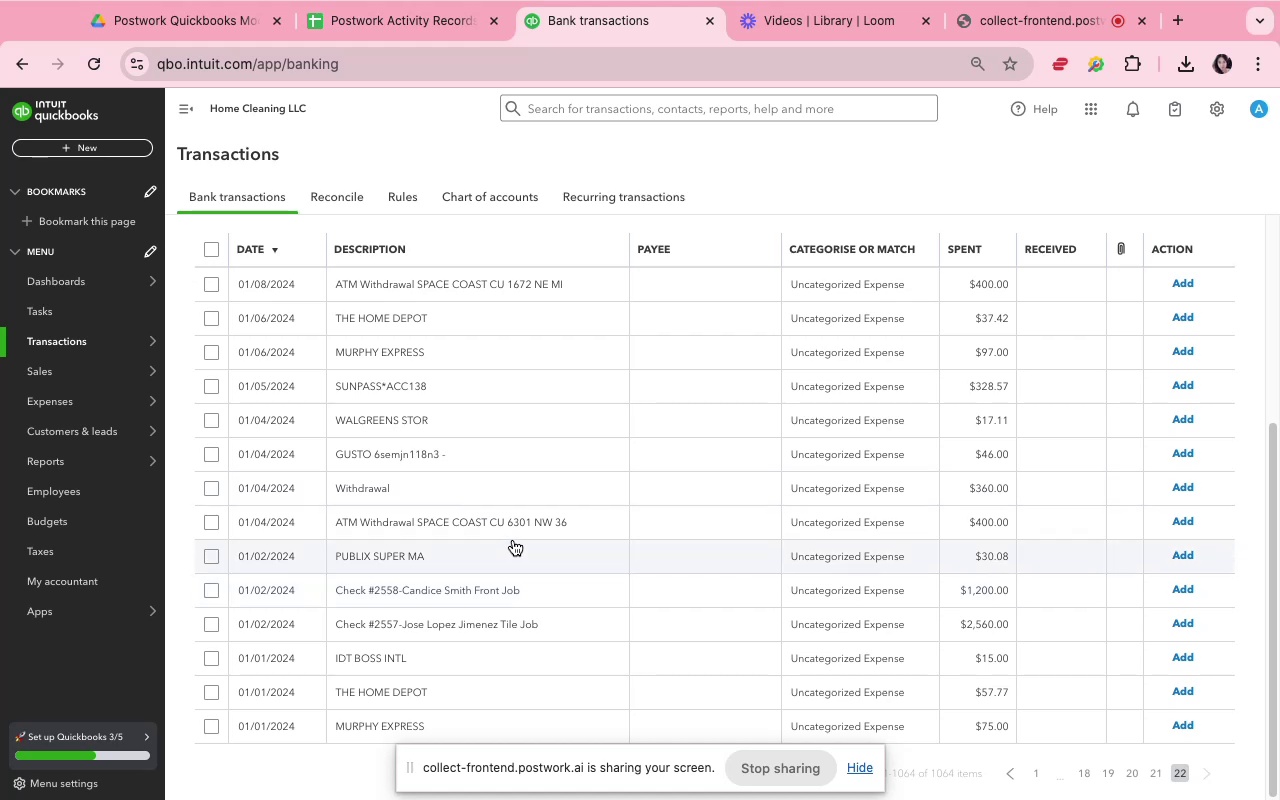 
scroll: coordinate [513, 540], scroll_direction: up, amount: 6.0
 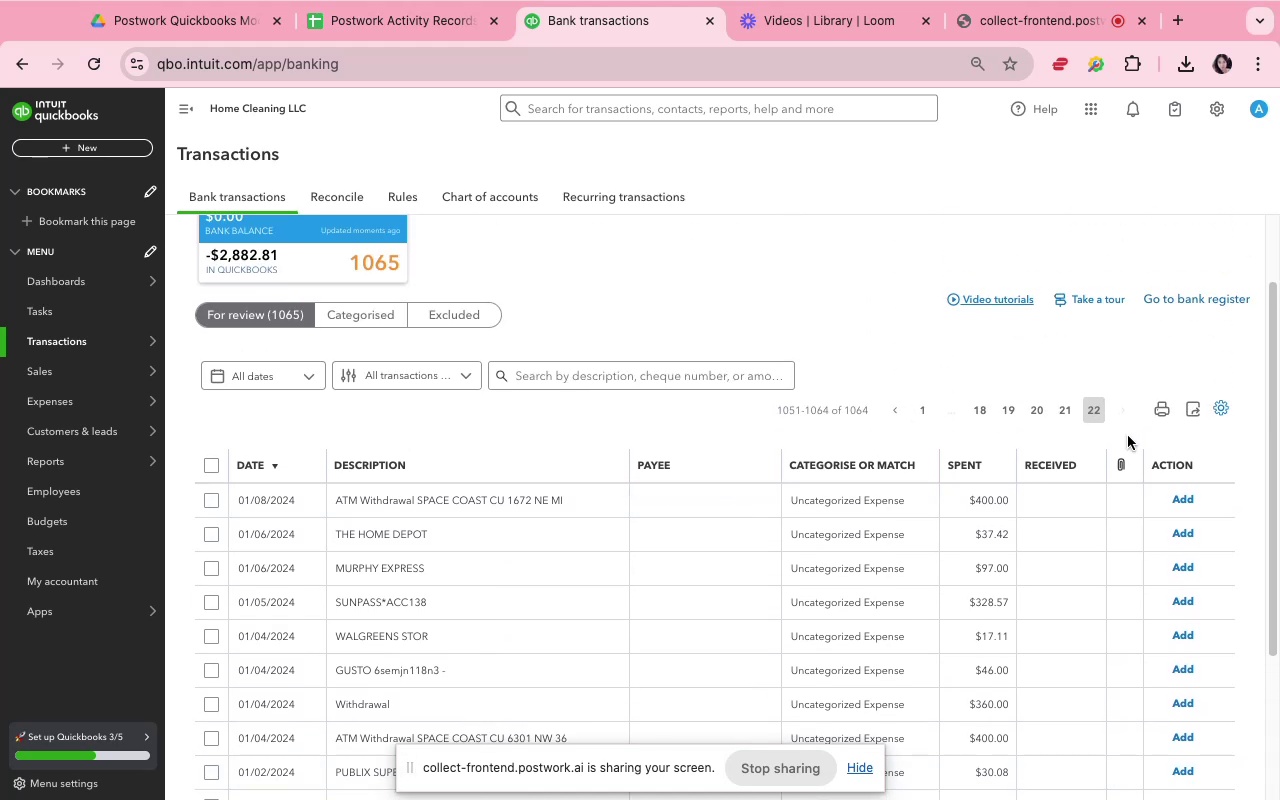 
left_click([1003, 411])
 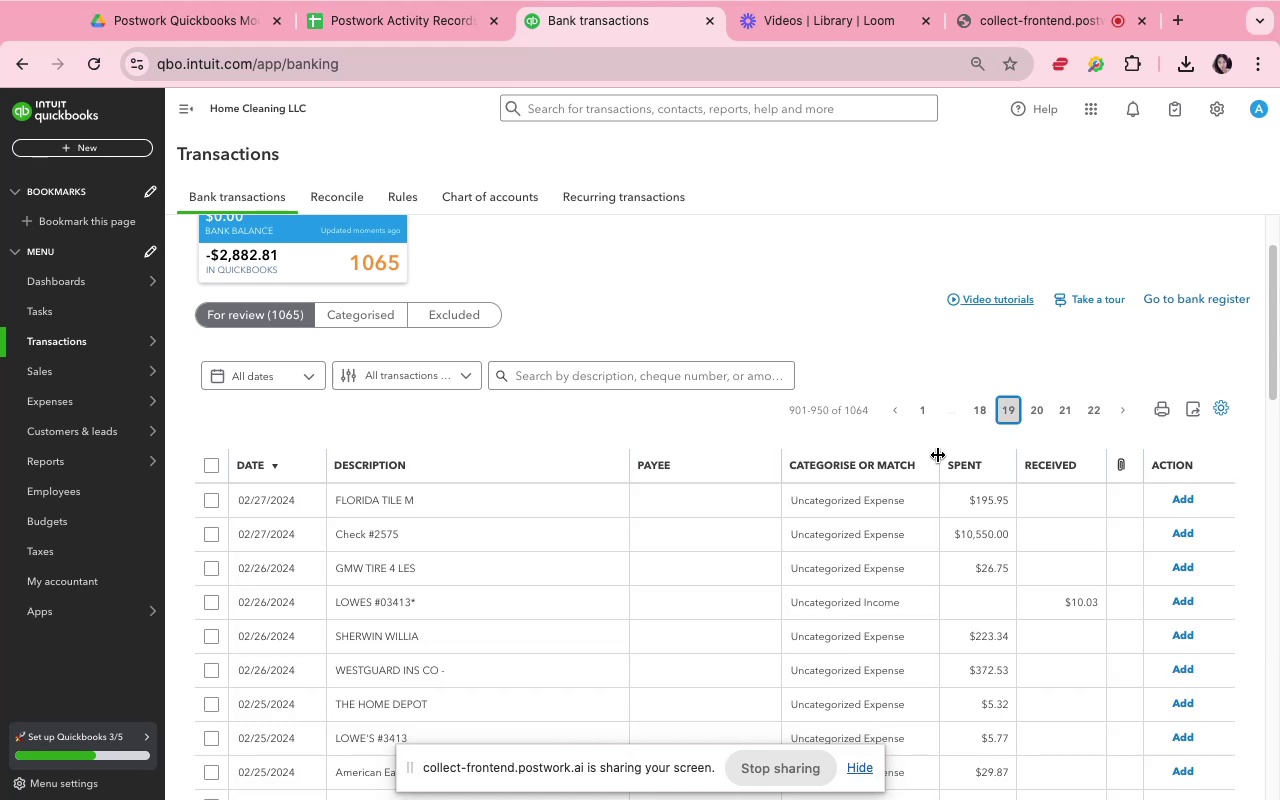 
wait(12.92)
 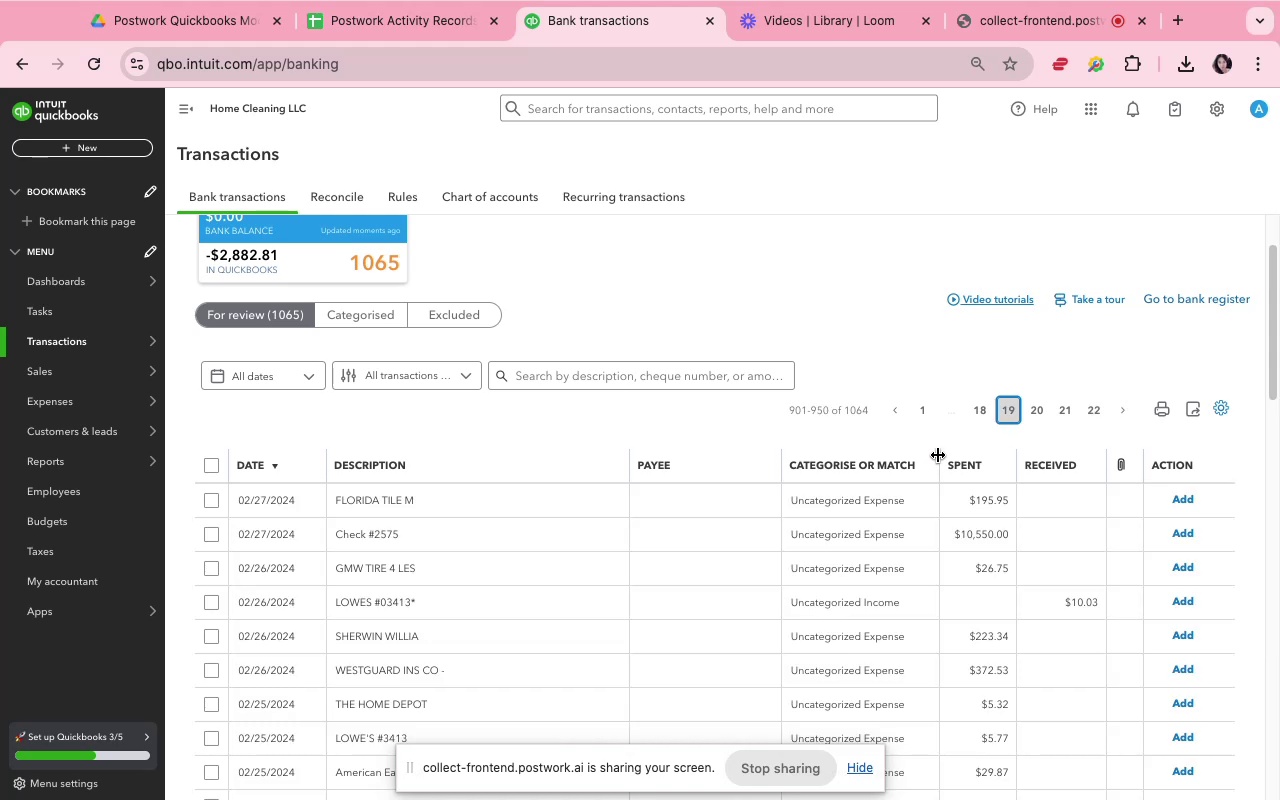 
scroll: coordinate [633, 364], scroll_direction: up, amount: 19.0
 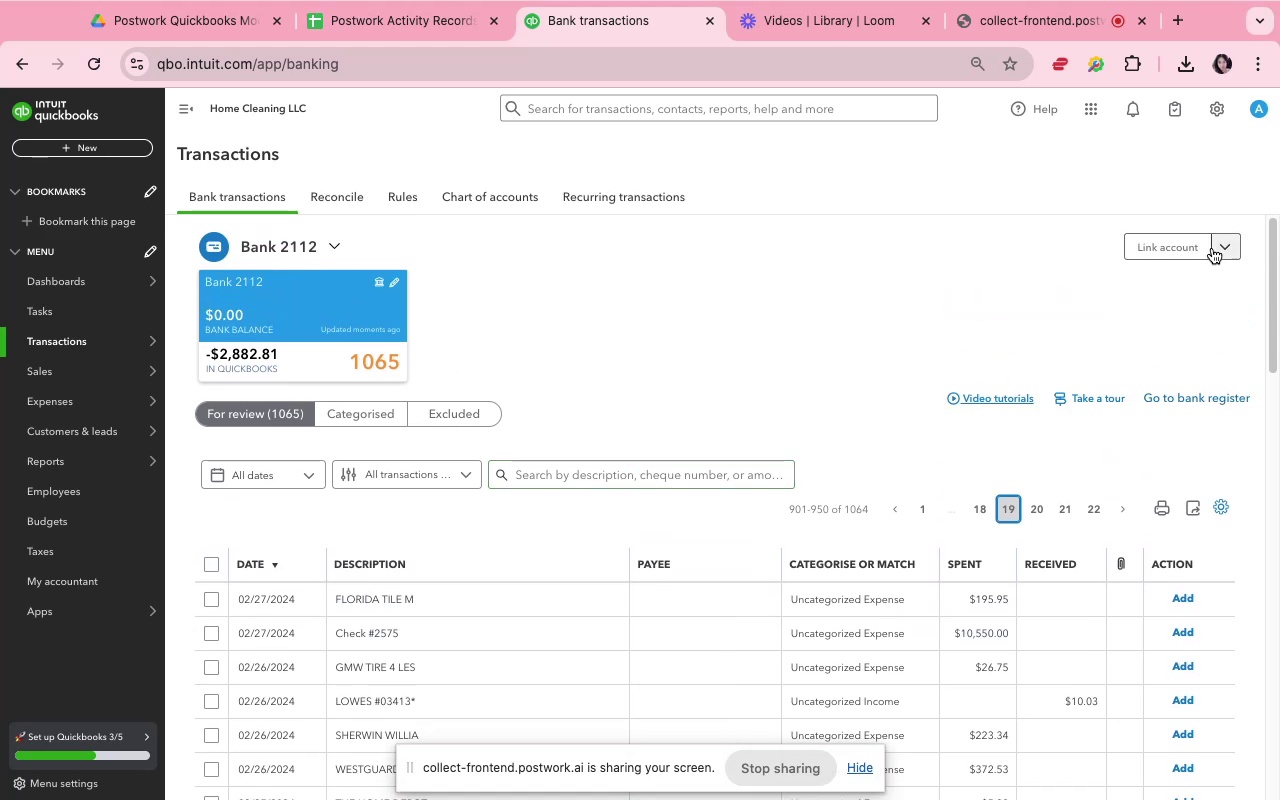 
left_click([1216, 251])
 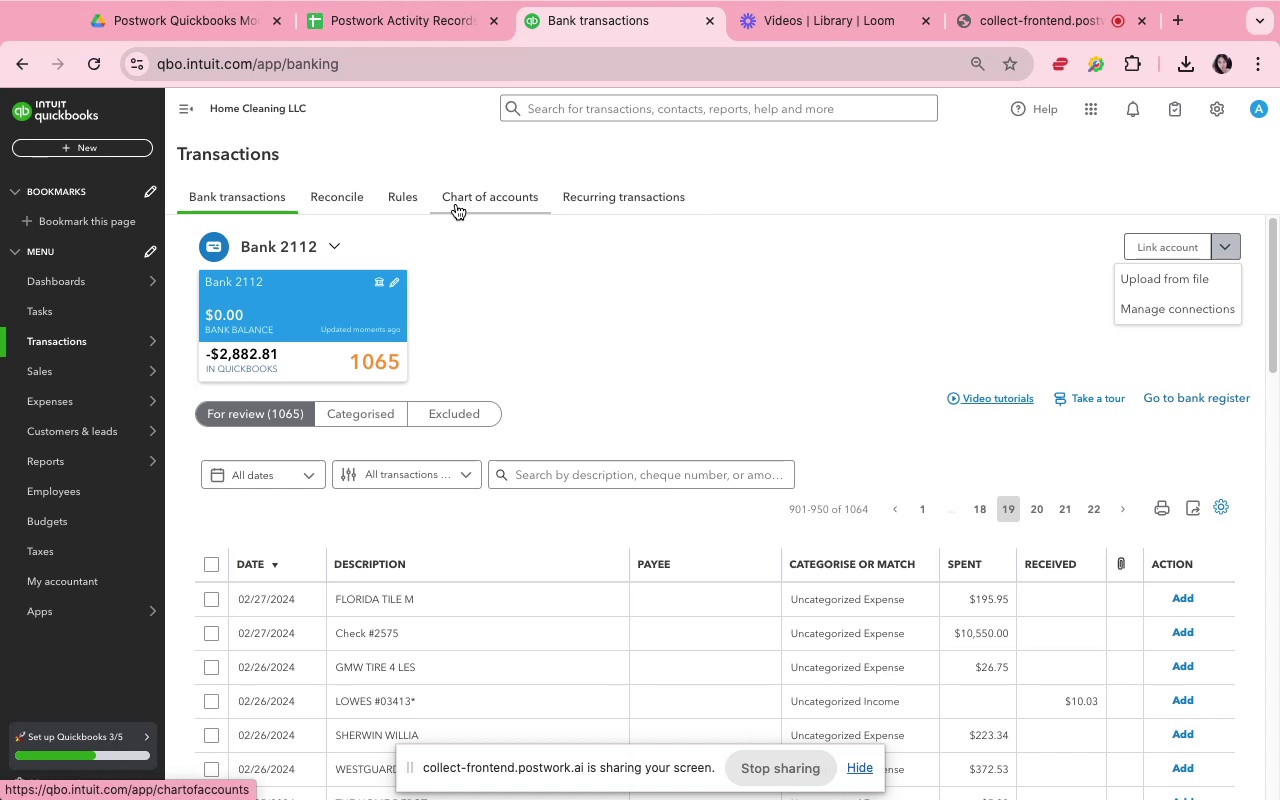 
wait(7.78)
 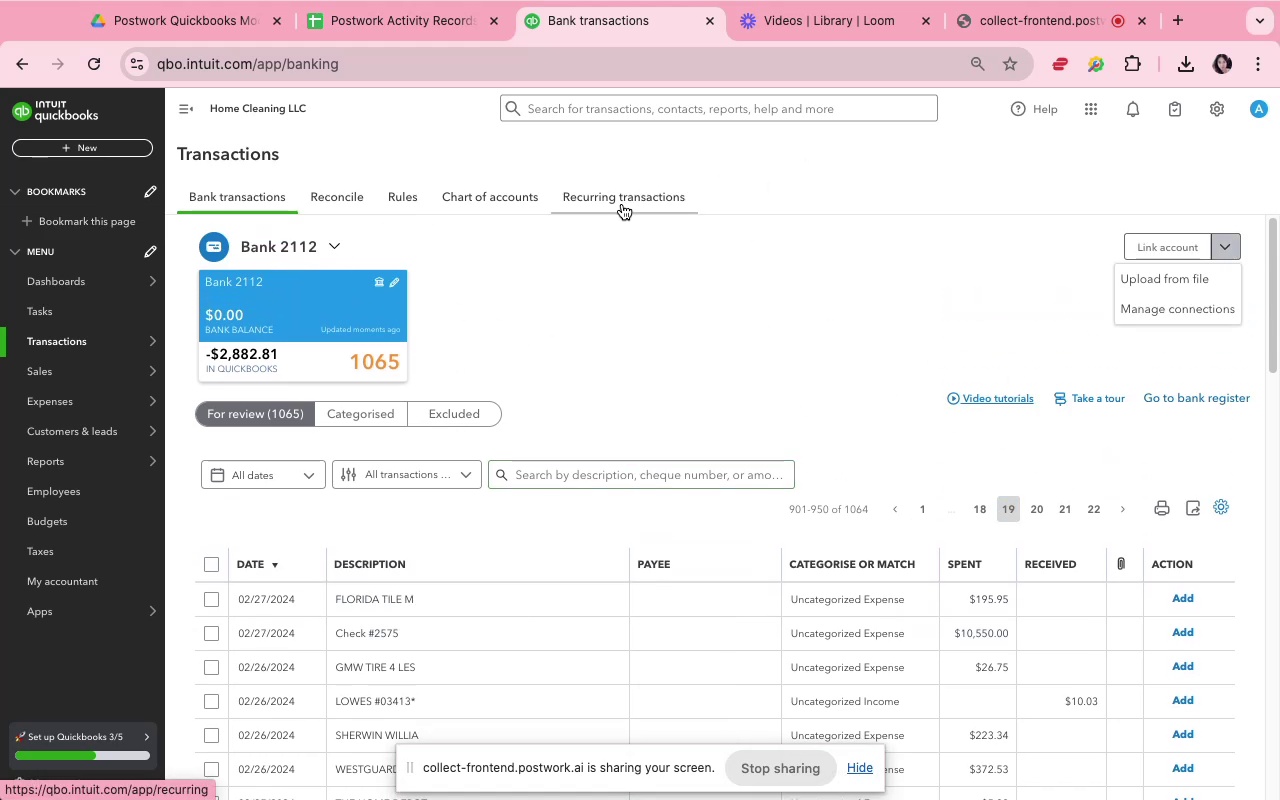 
left_click([499, 670])
 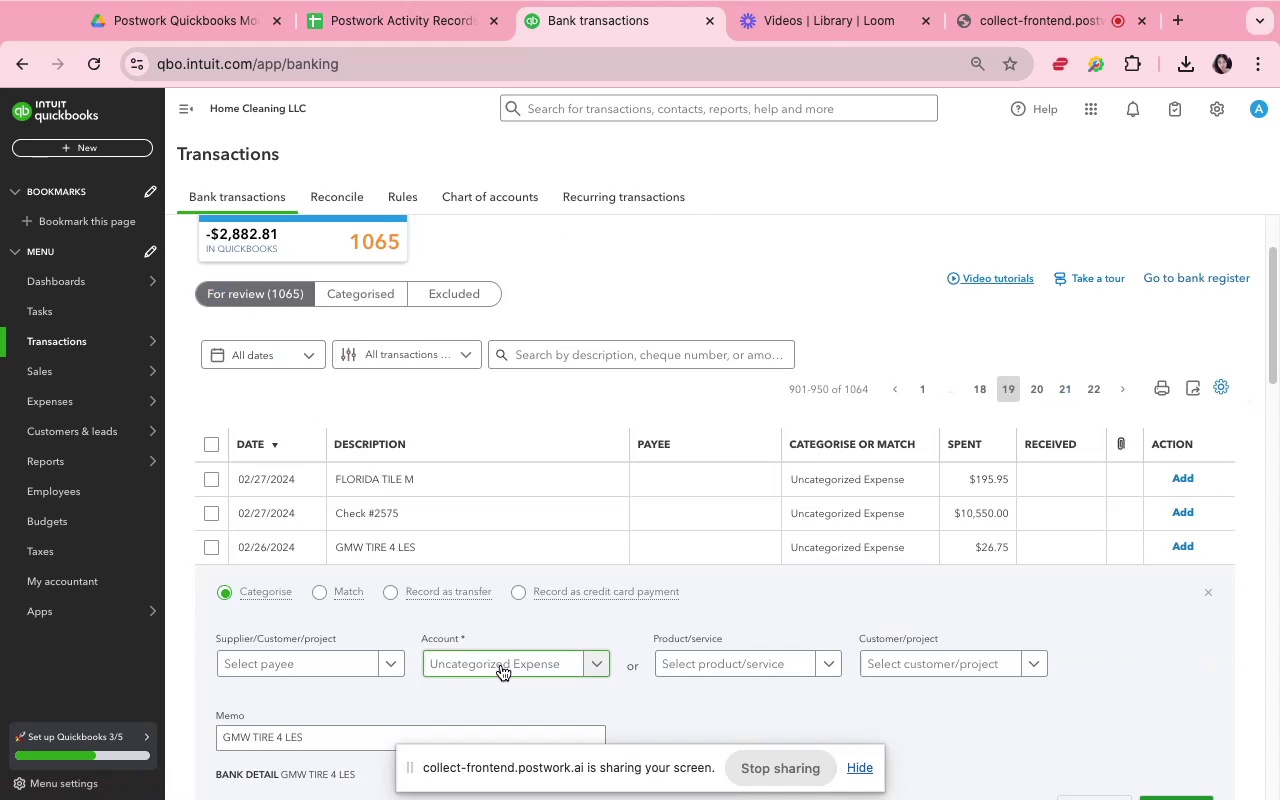 
scroll: coordinate [532, 606], scroll_direction: down, amount: 9.0
 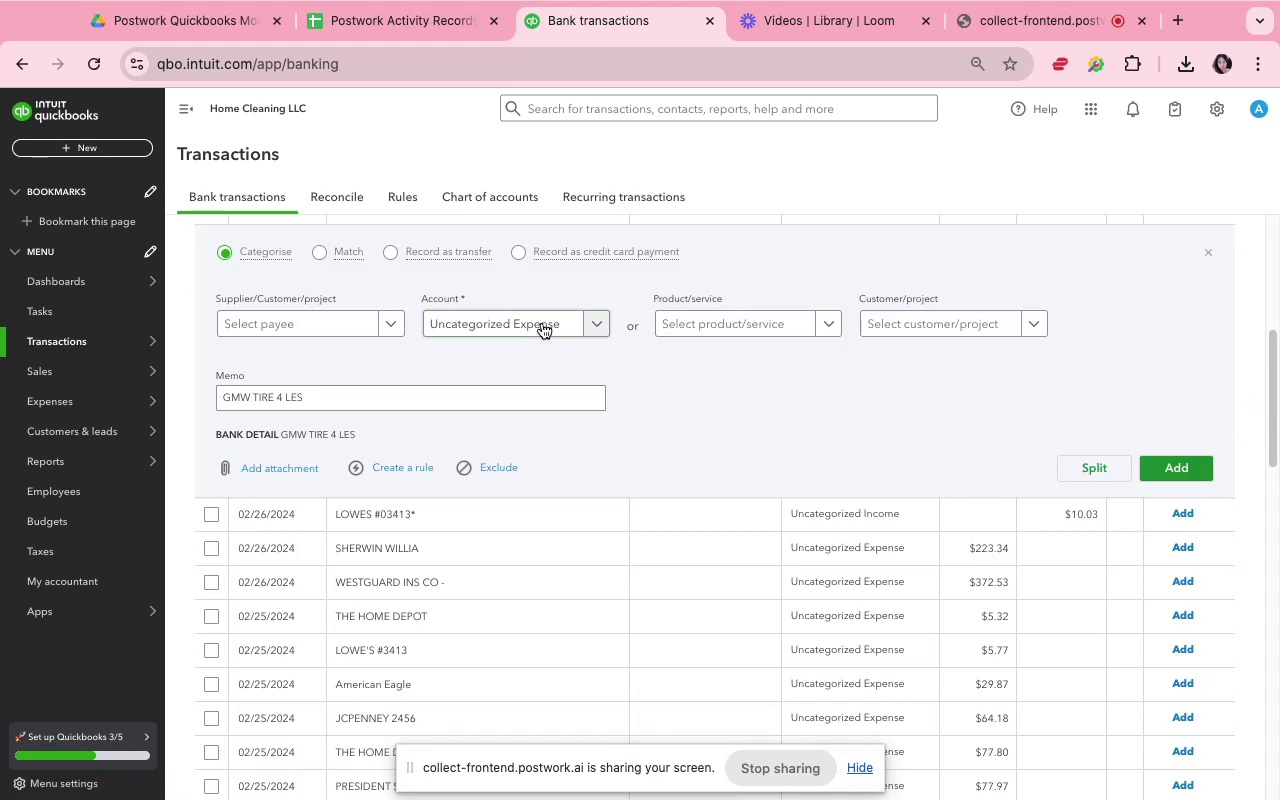 
left_click([543, 323])
 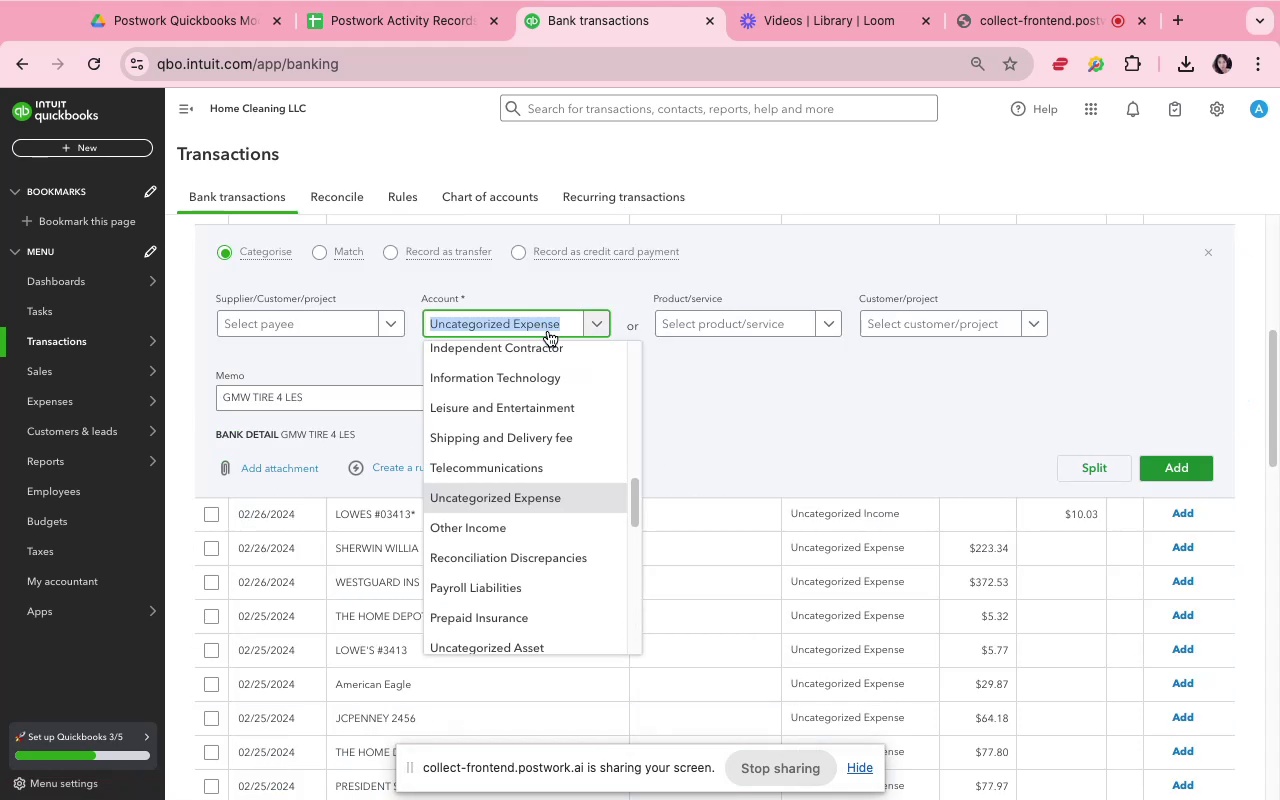 
type(repai)
key(Backspace)
key(Backspace)
key(Backspace)
key(Backspace)
type(mai)
key(Backspace)
key(Backspace)
key(Backspace)
key(Backspace)
type(main)
 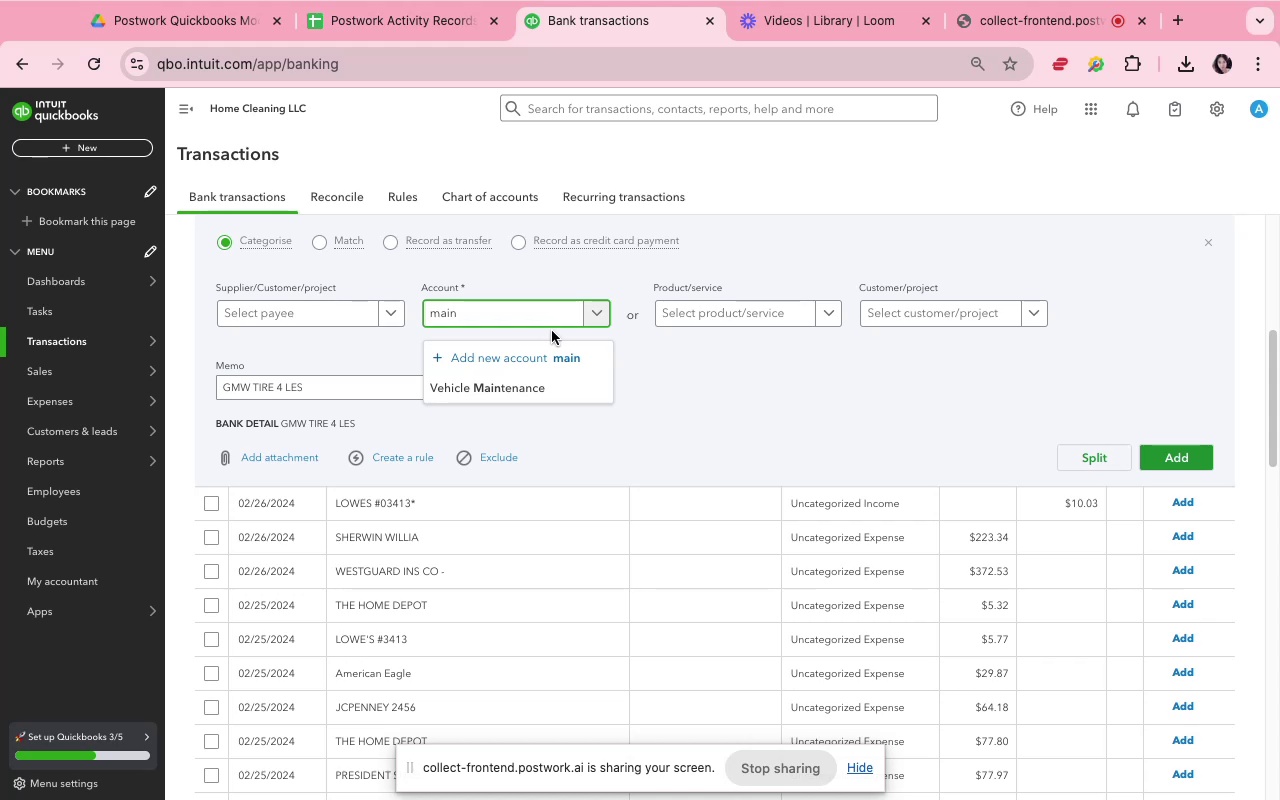 
wait(6.48)
 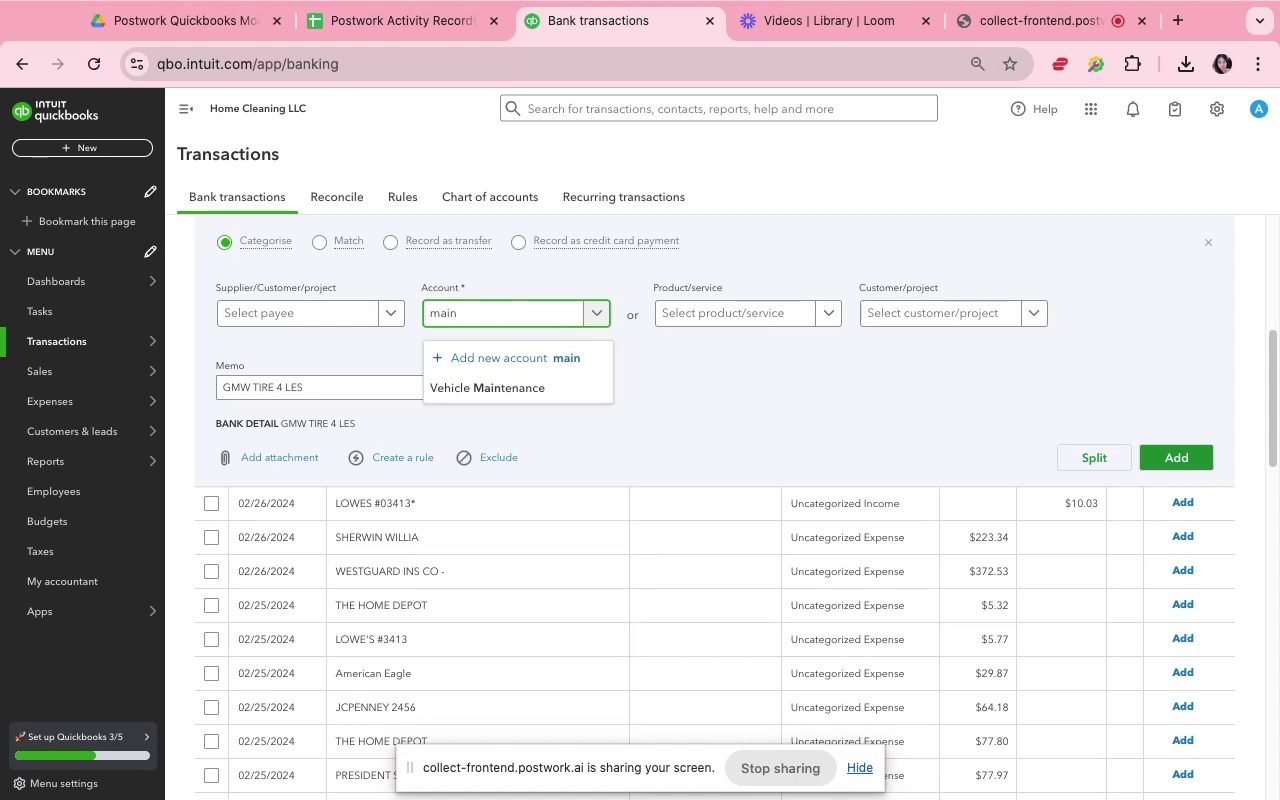 
key(Backspace)
 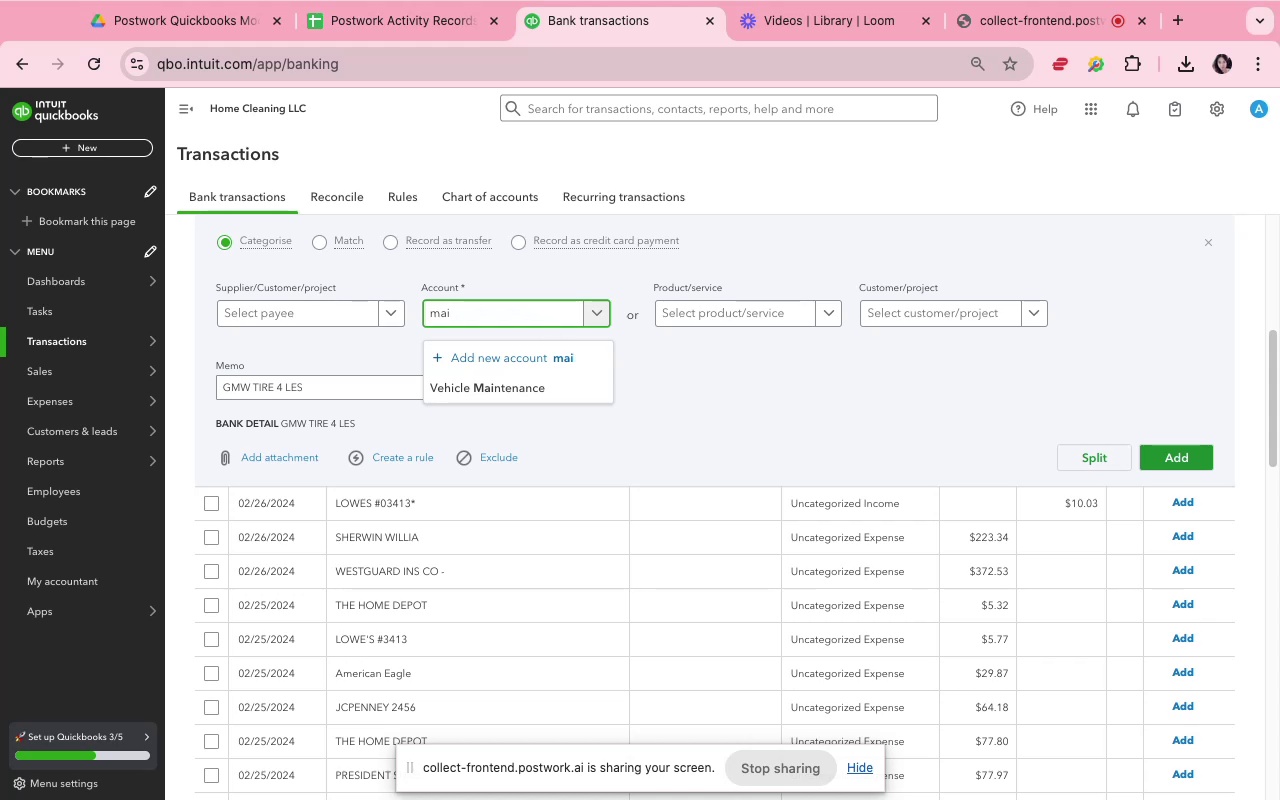 
key(Backspace)
 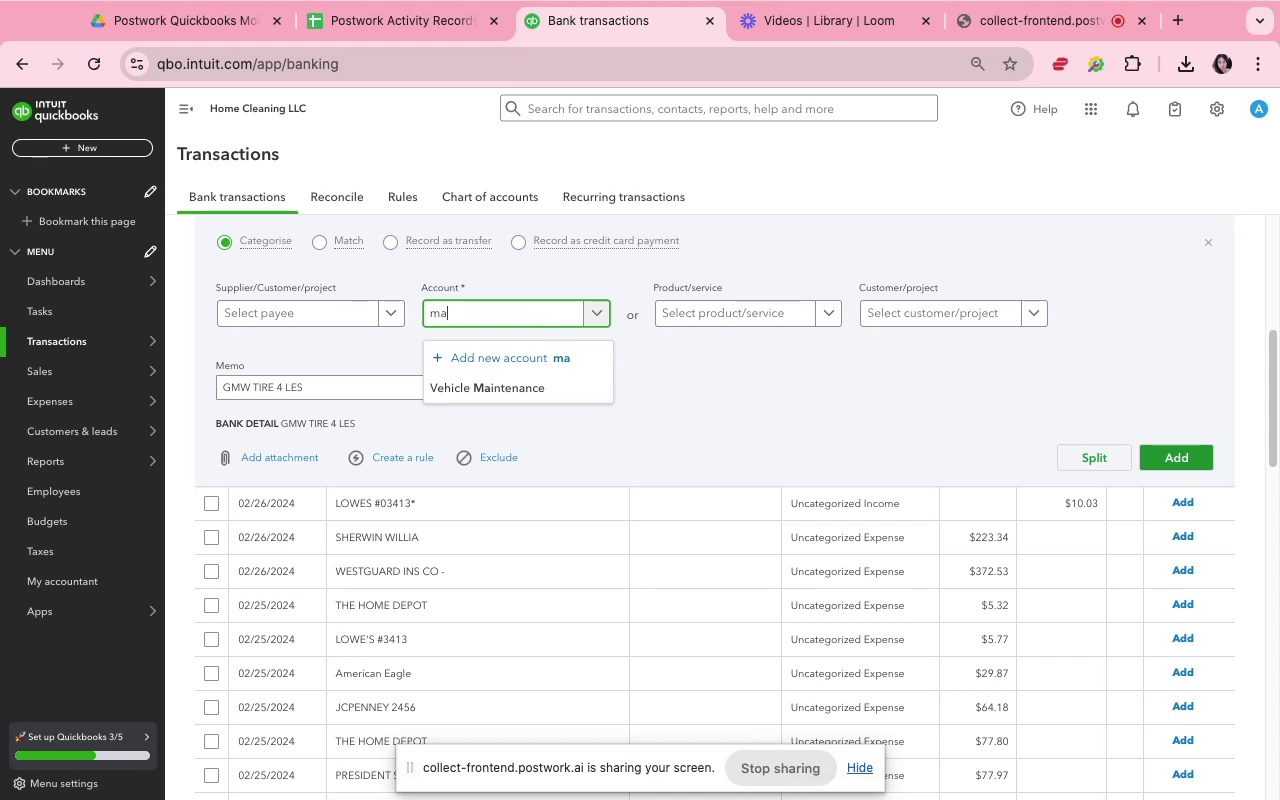 
key(Backspace)
 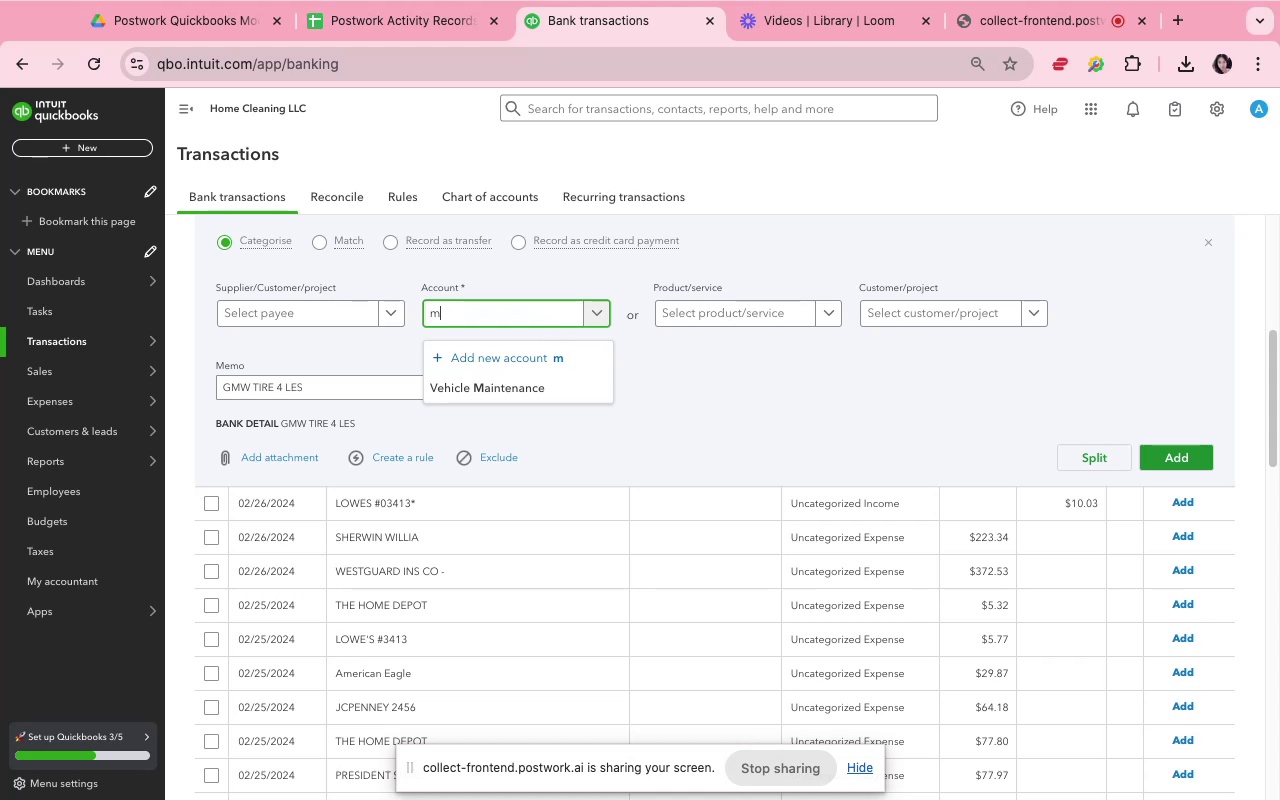 
key(Backspace)
 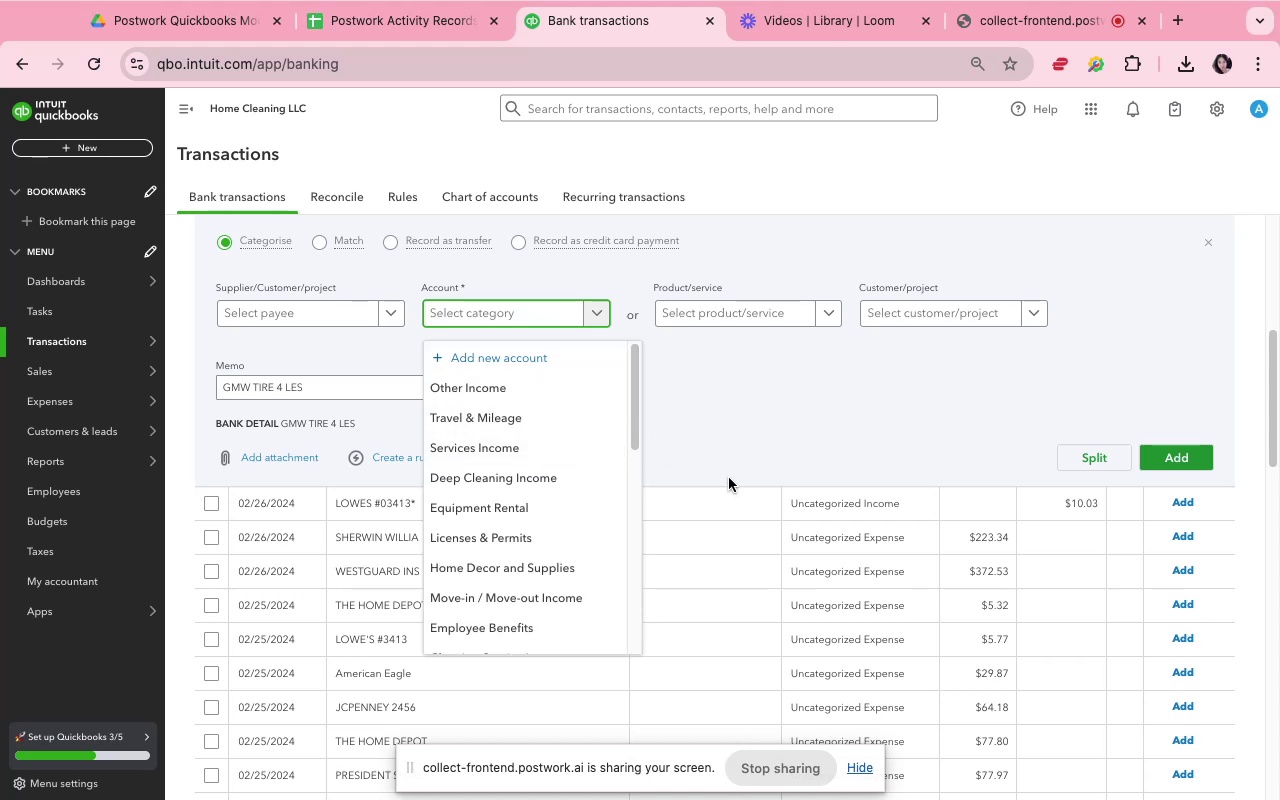 
wait(8.21)
 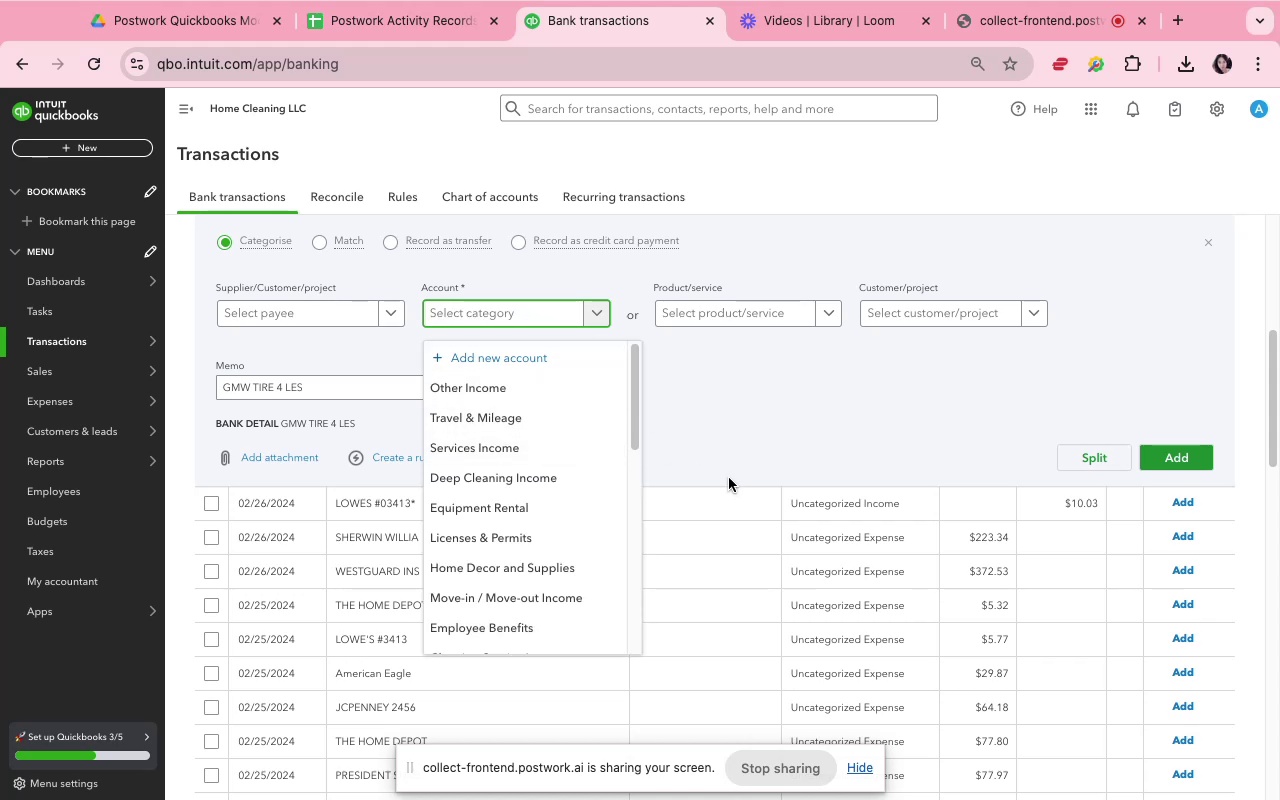 
left_click([708, 395])
 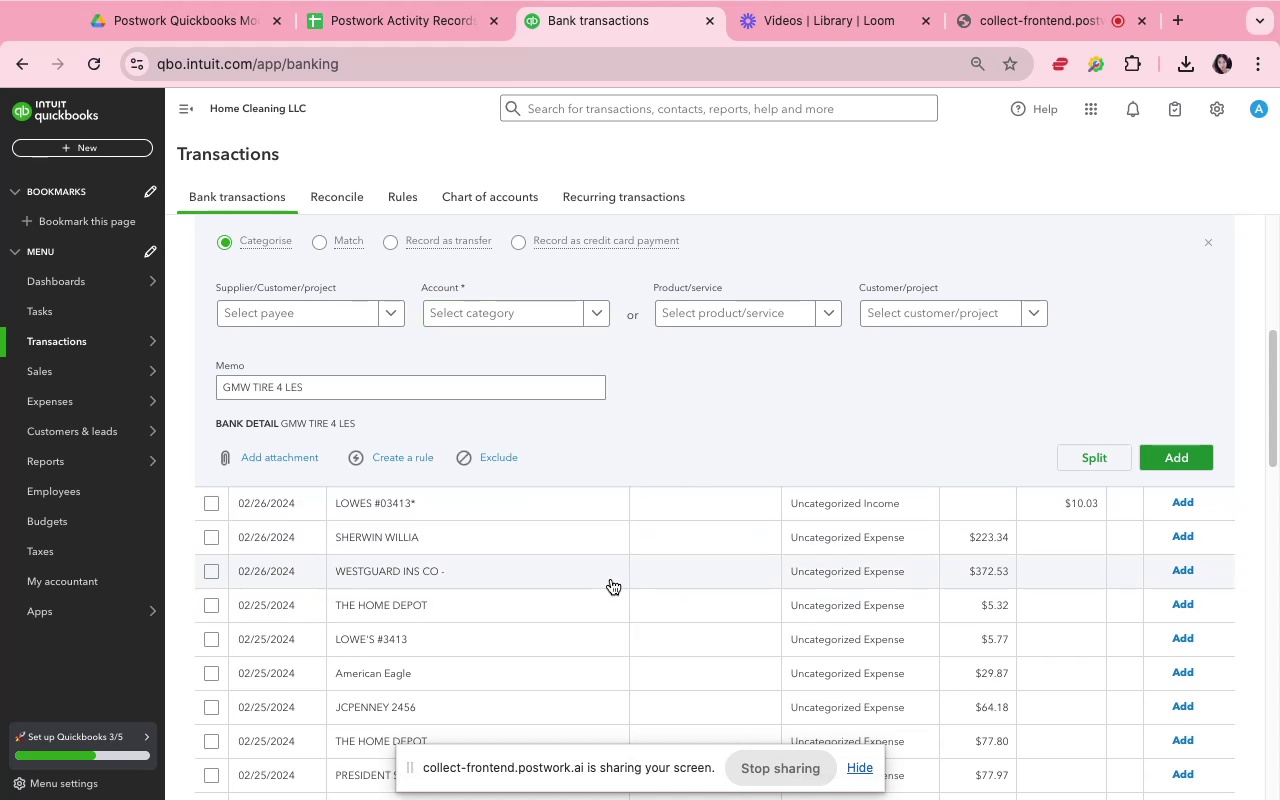 
scroll: coordinate [617, 581], scroll_direction: down, amount: 28.0
 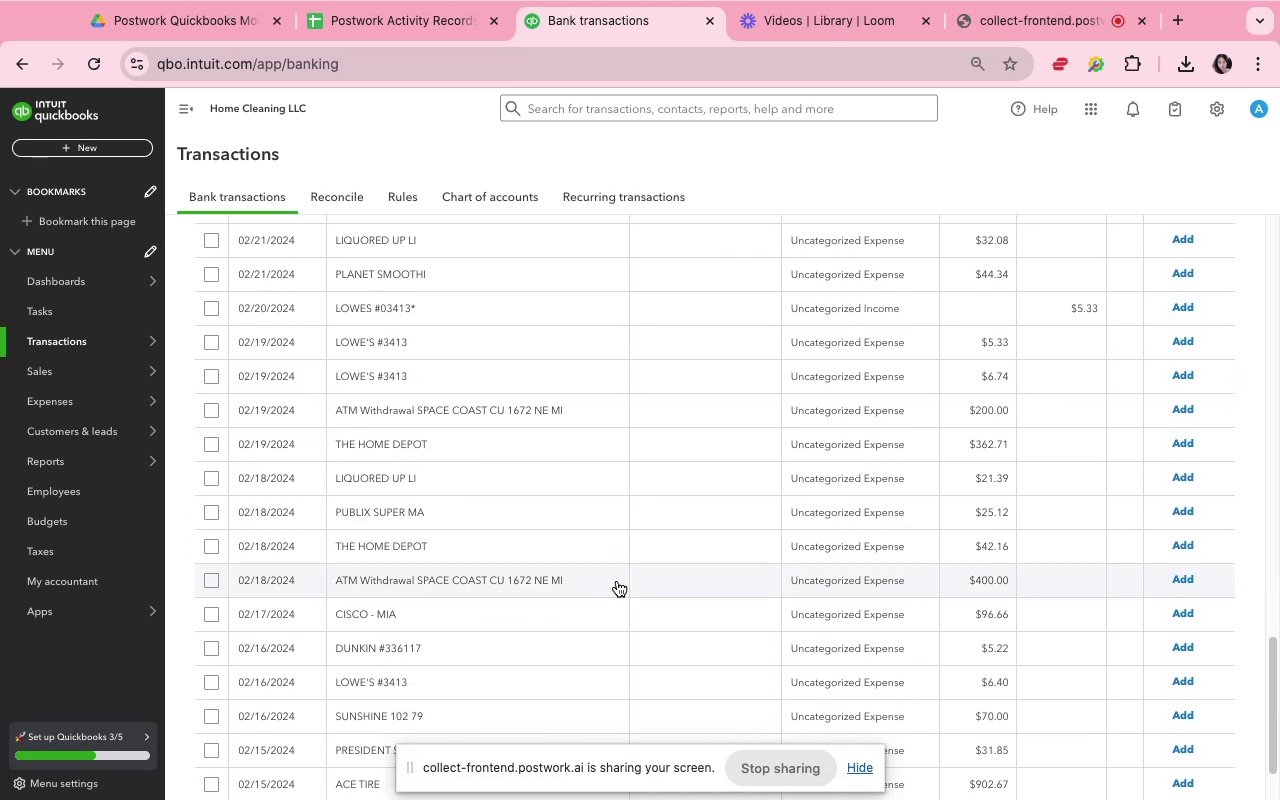 
scroll: coordinate [622, 584], scroll_direction: down, amount: 11.0
 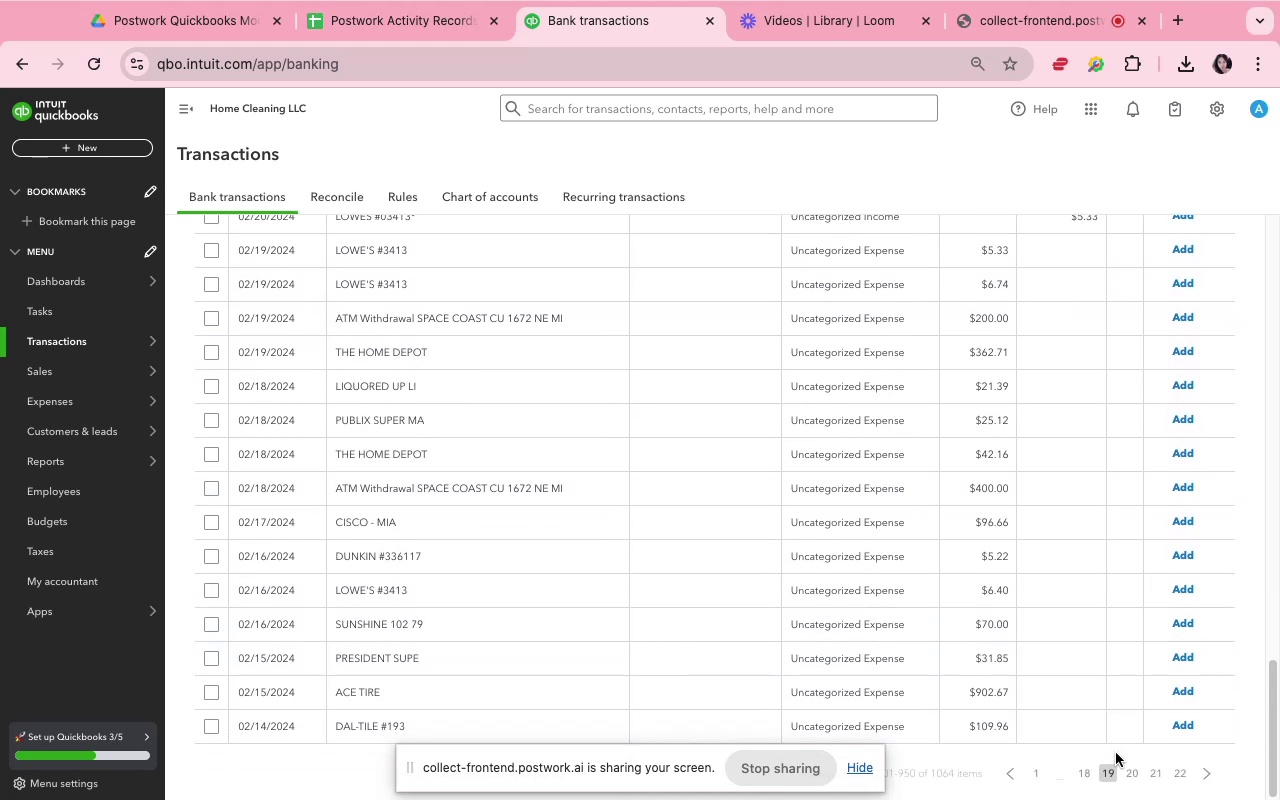 
mouse_move([1072, 761])
 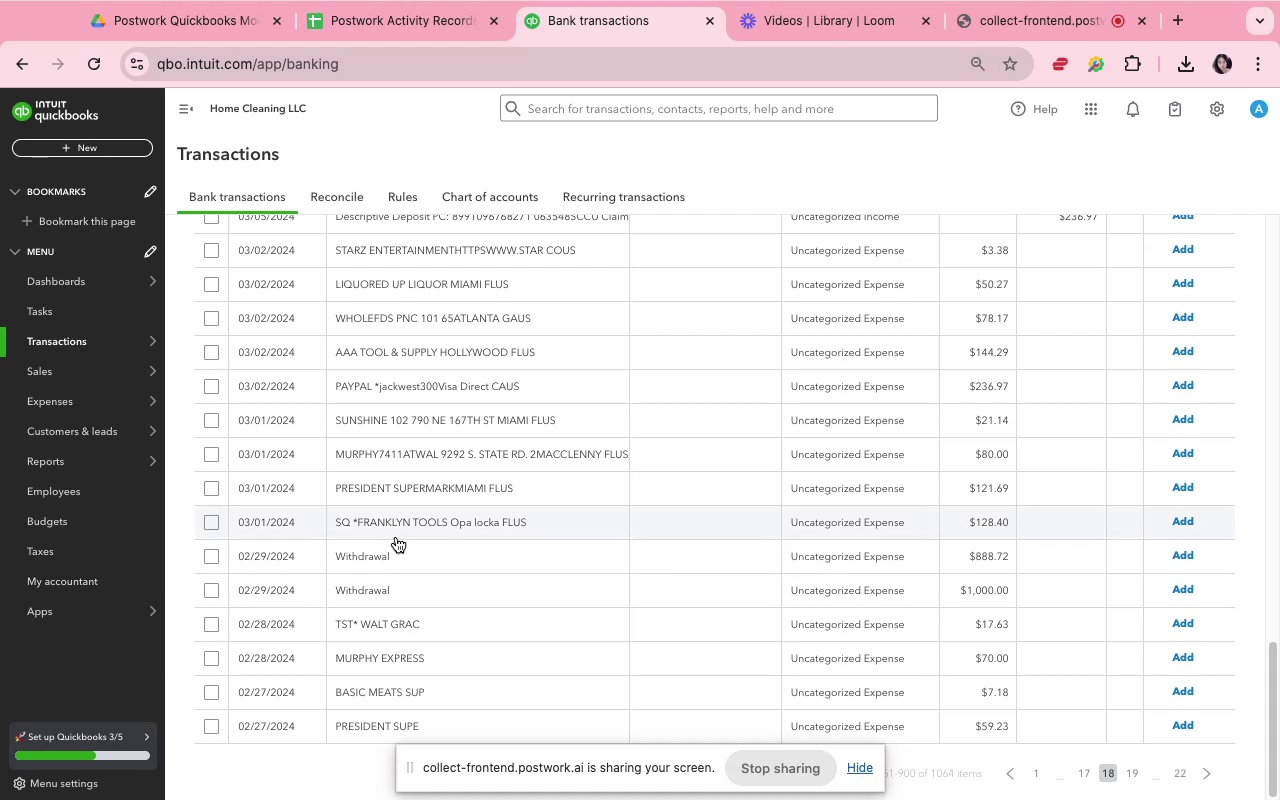 
wait(136.3)
 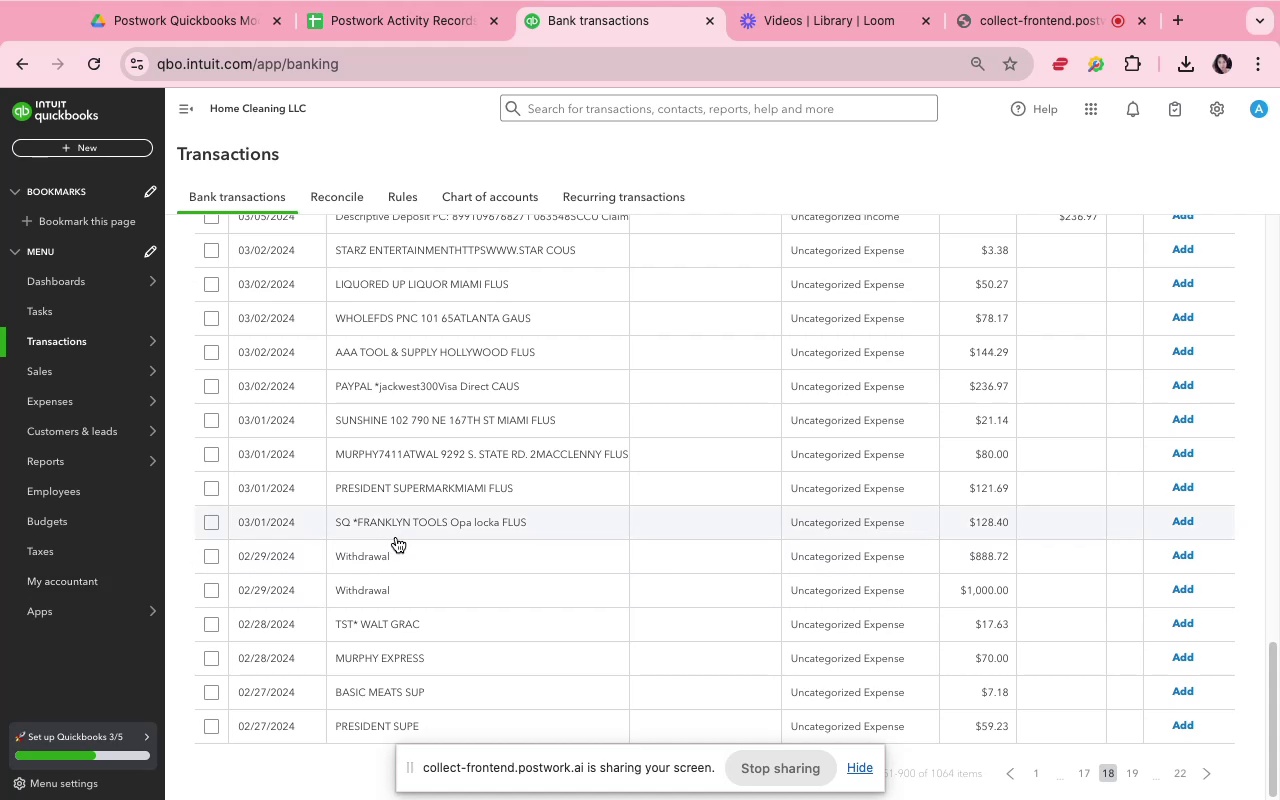 
scroll: coordinate [986, 571], scroll_direction: down, amount: 3.0
 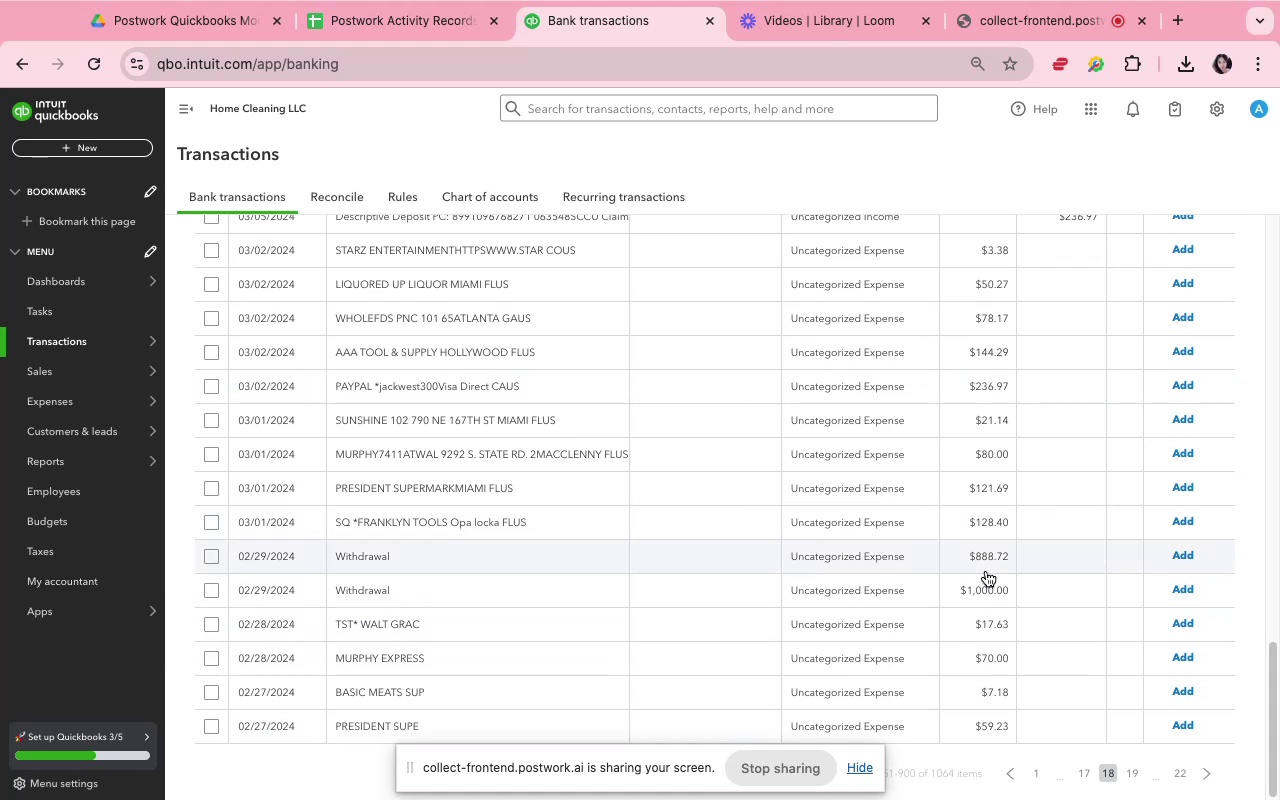 
scroll: coordinate [986, 573], scroll_direction: up, amount: 6.0
 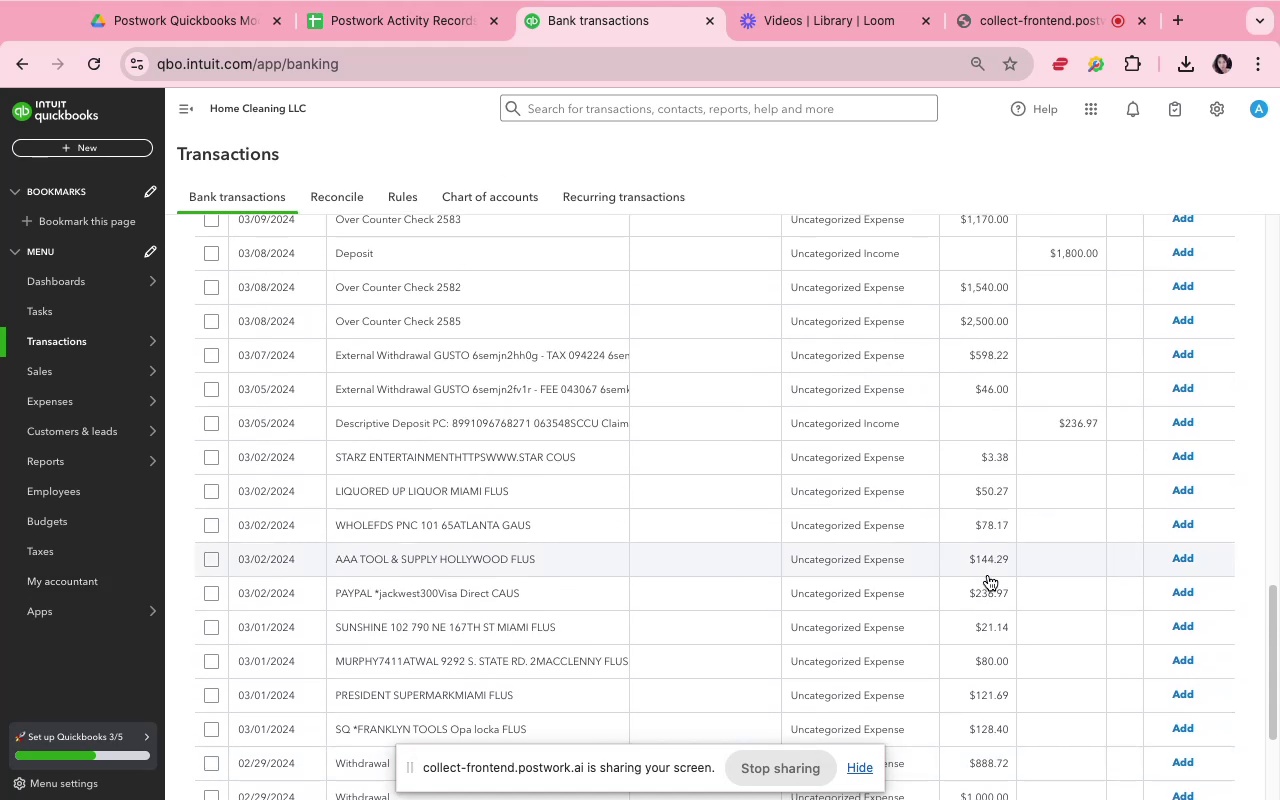 
scroll: coordinate [997, 597], scroll_direction: down, amount: 29.0
 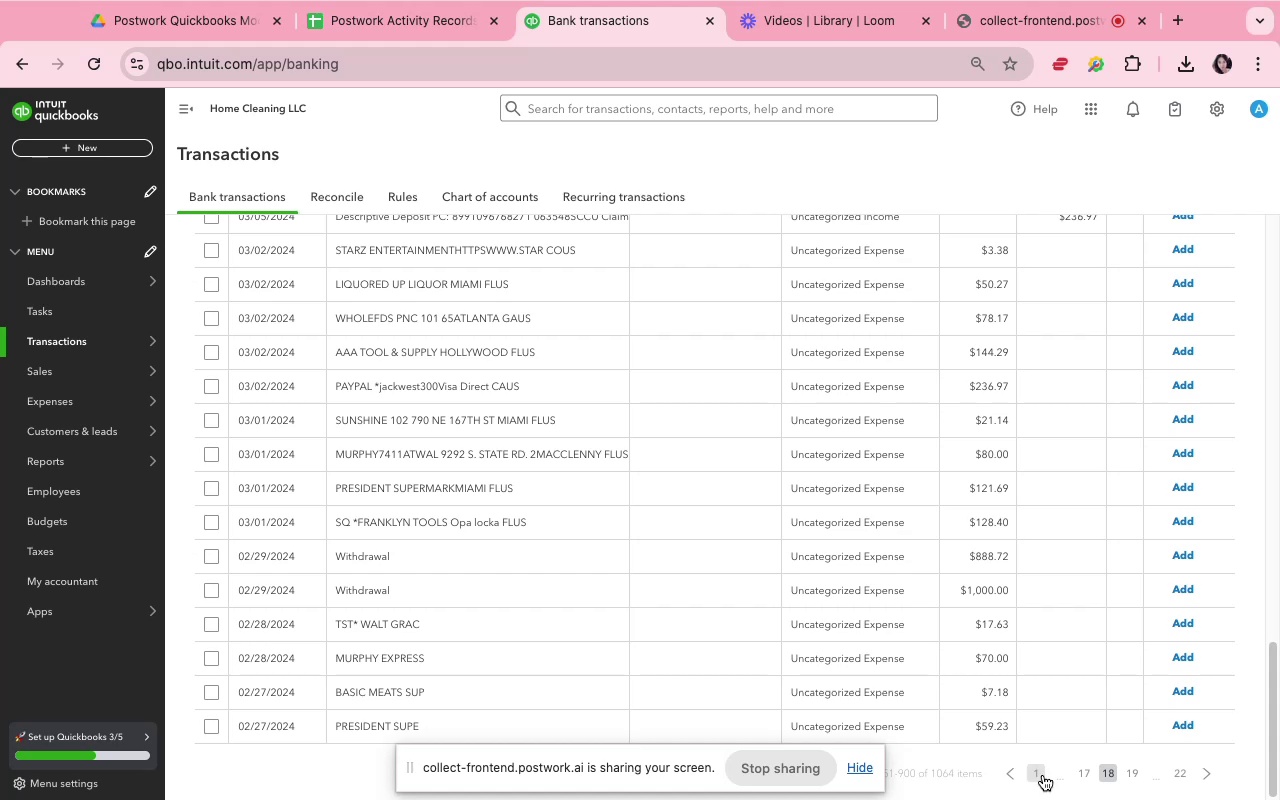 
left_click([1041, 773])
 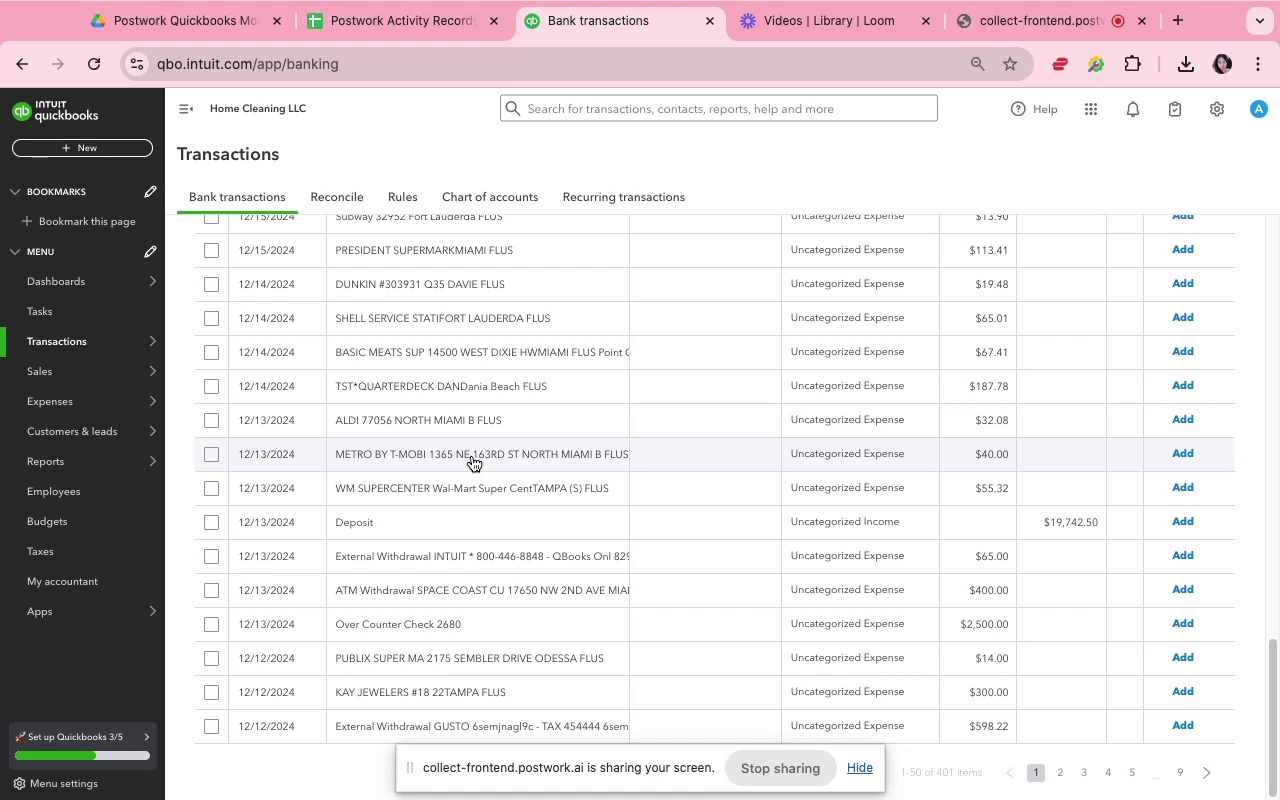 
wait(24.45)
 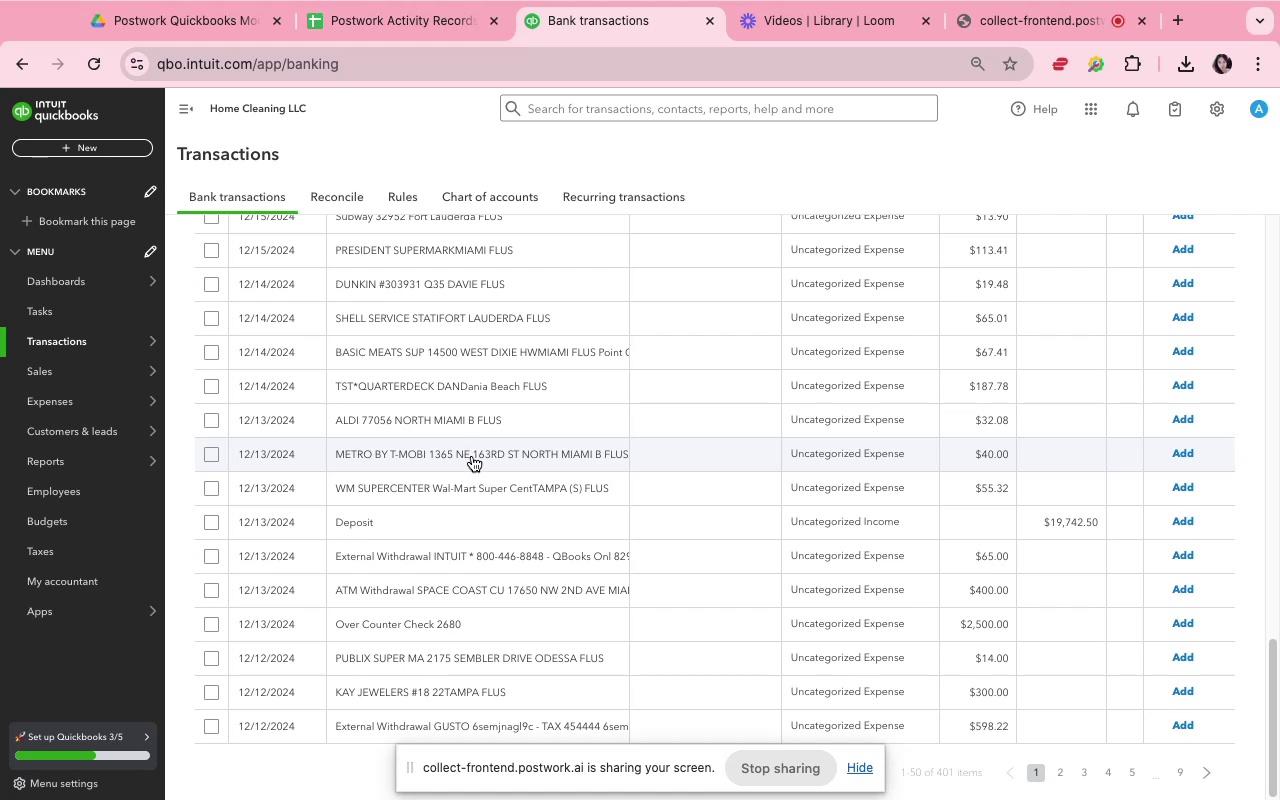 
scroll: coordinate [550, 348], scroll_direction: up, amount: 16.0
 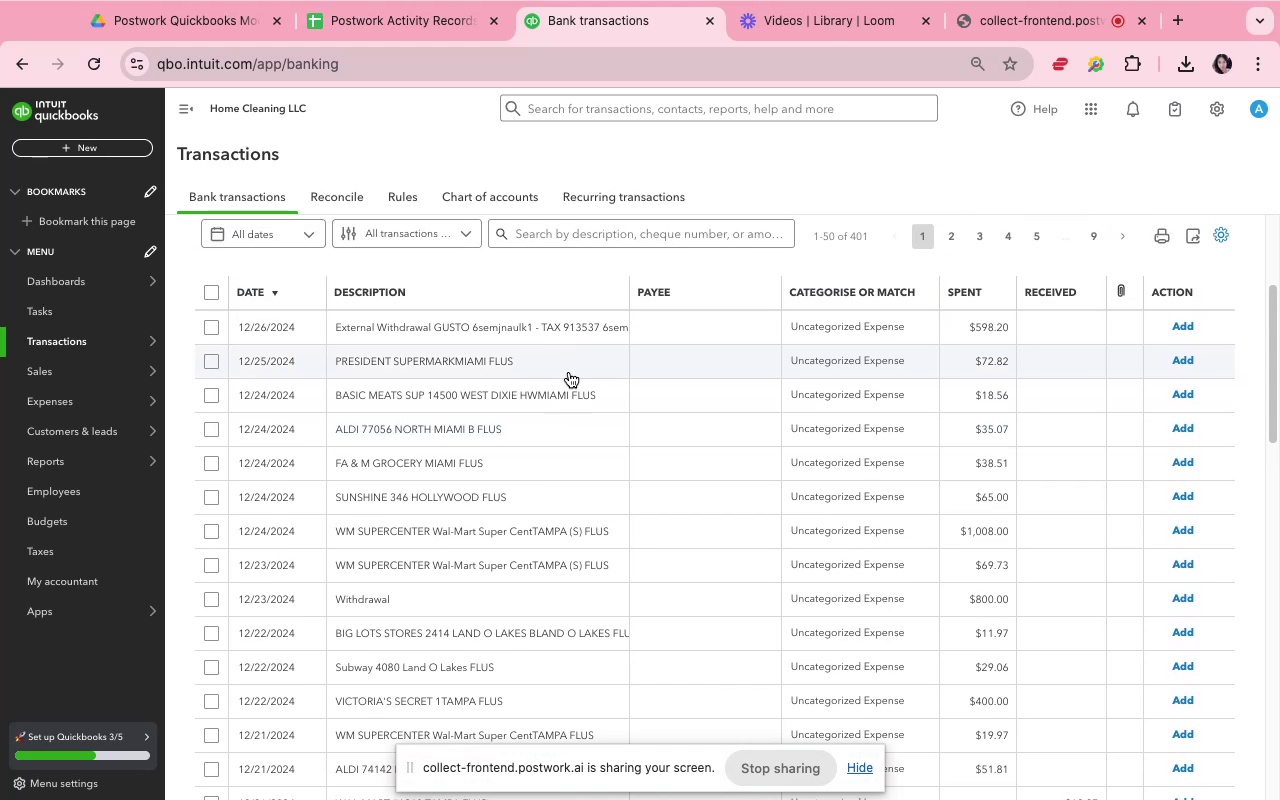 
wait(7.55)
 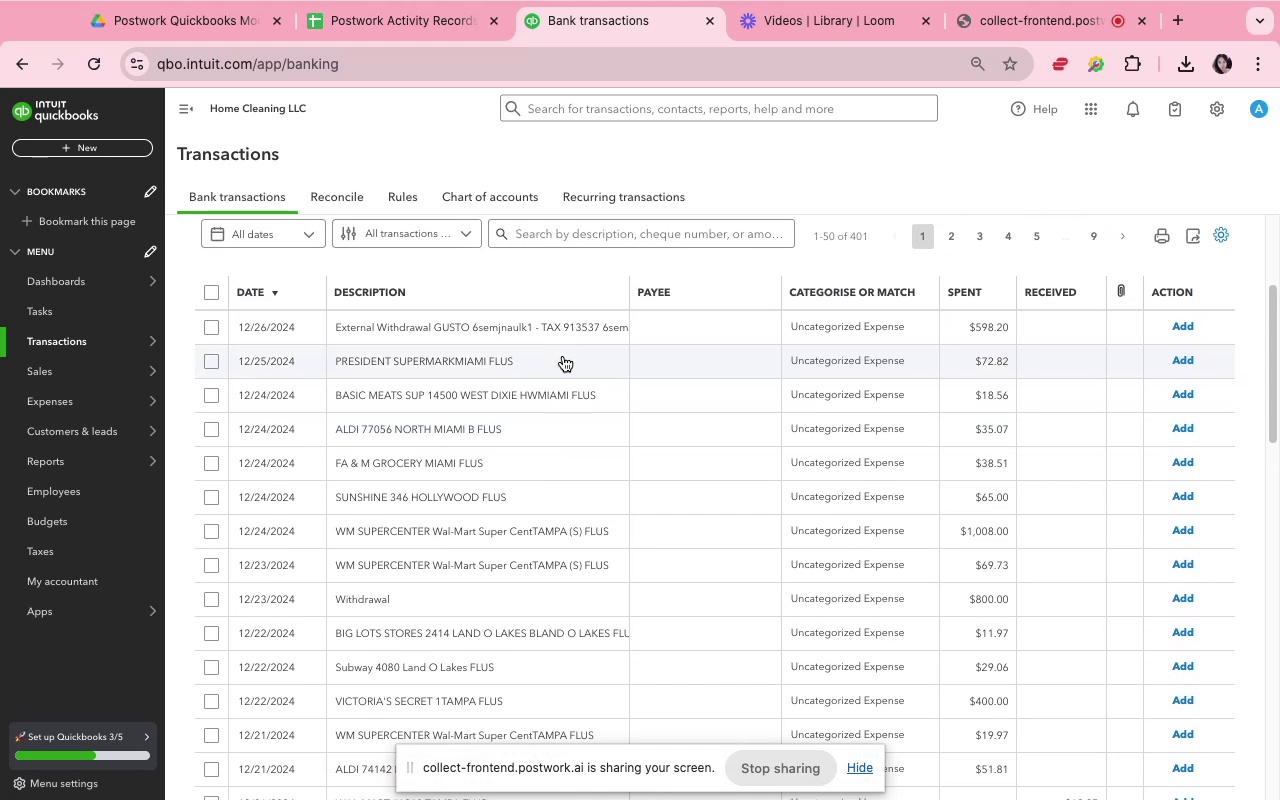 
left_click([557, 327])
 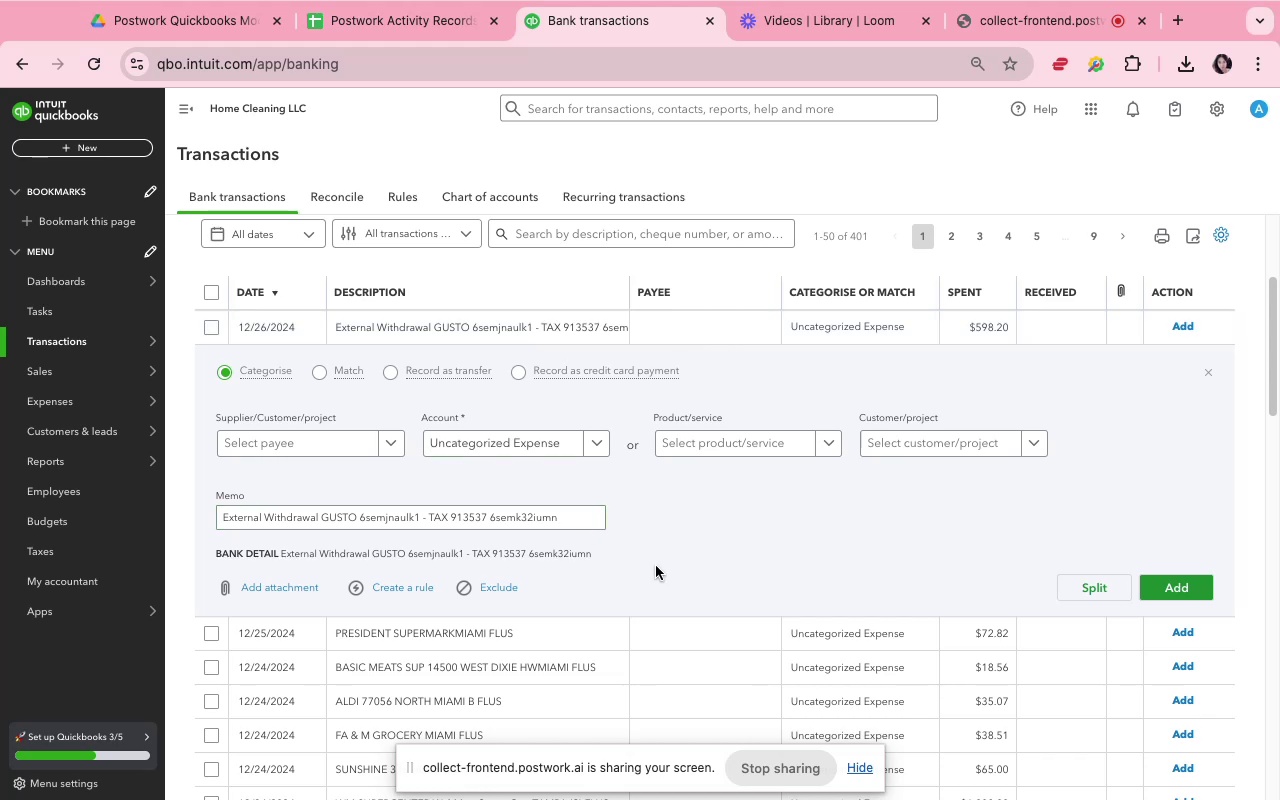 
wait(8.38)
 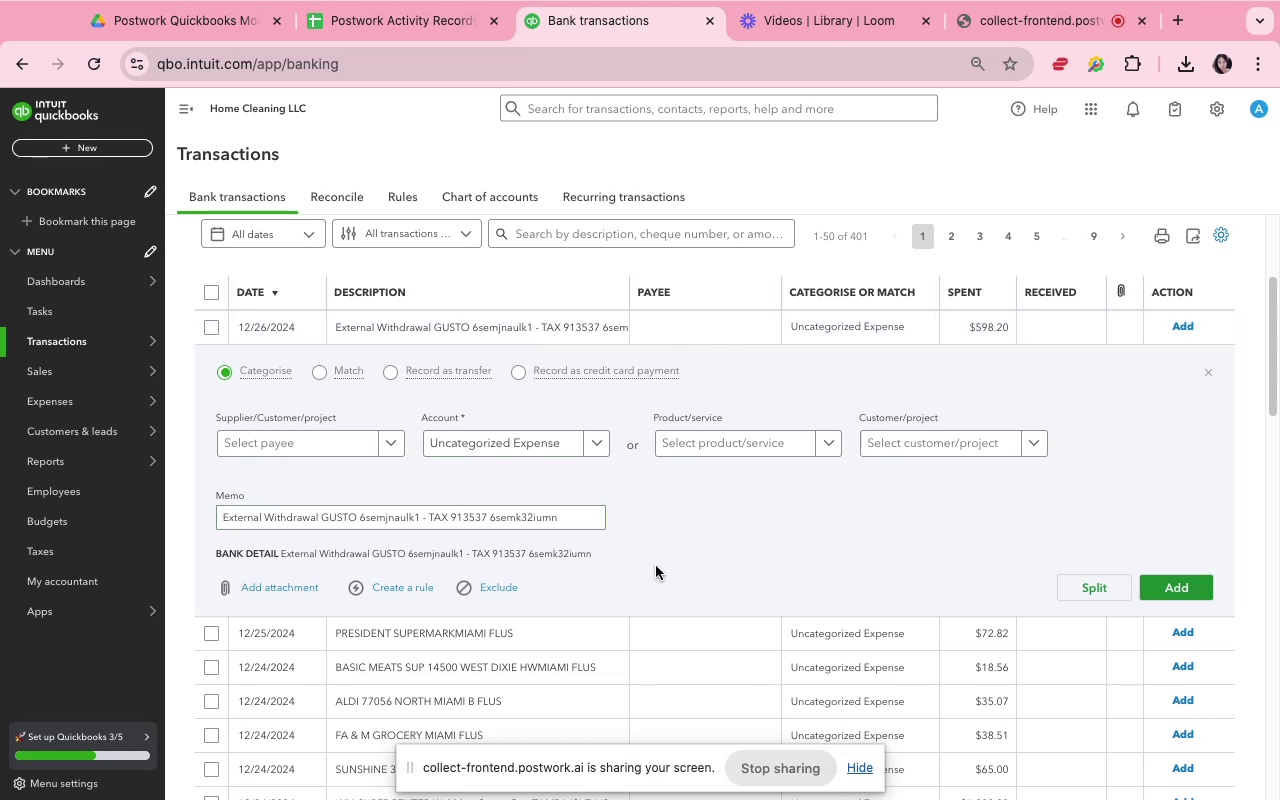 
scroll: coordinate [424, 579], scroll_direction: down, amount: 11.0
 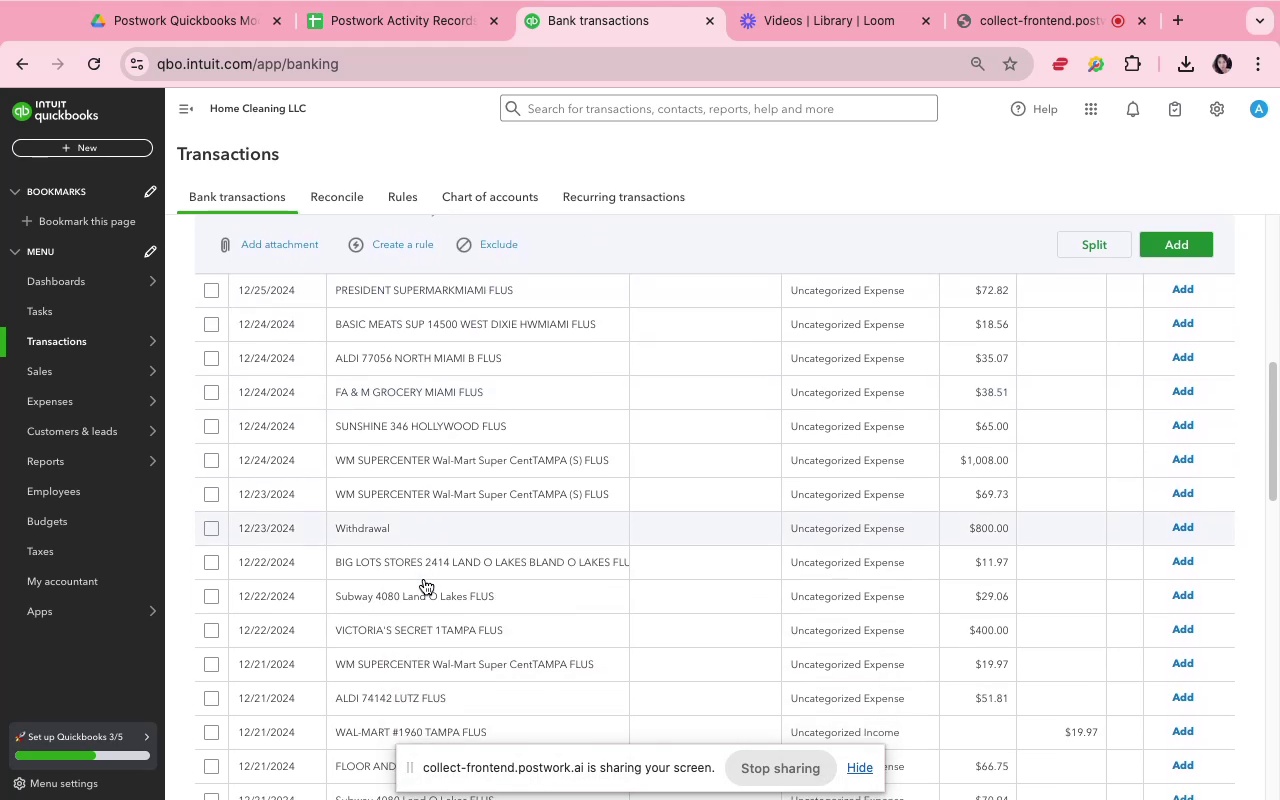 
scroll: coordinate [424, 579], scroll_direction: up, amount: 10.0
 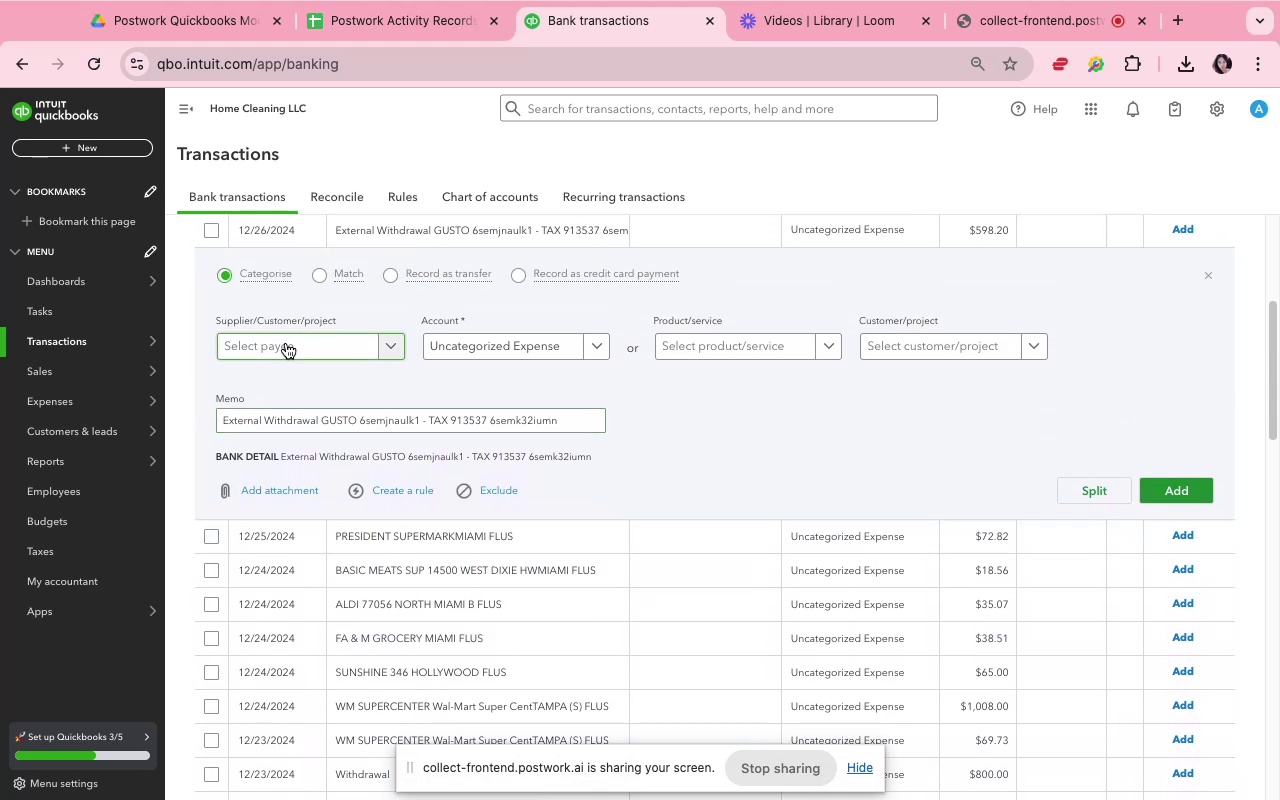 
wait(5.33)
 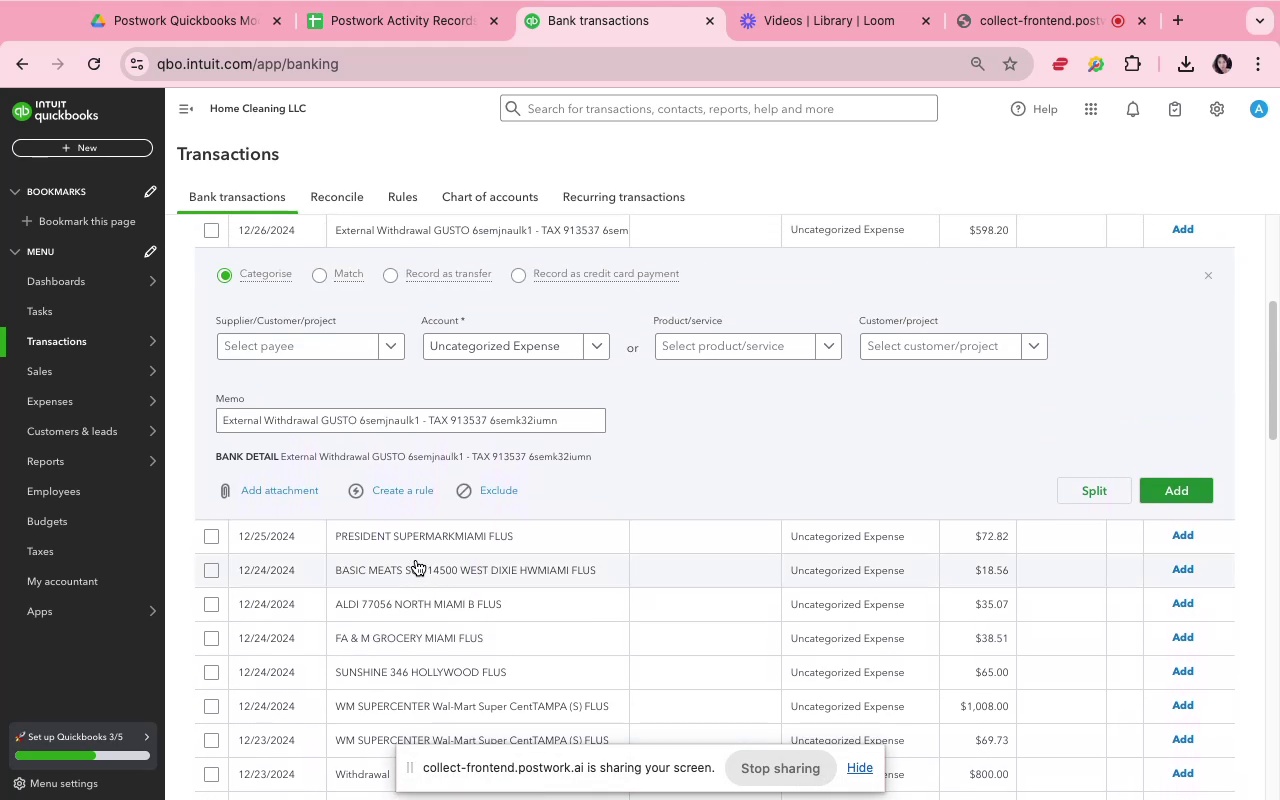 
left_click([286, 343])
 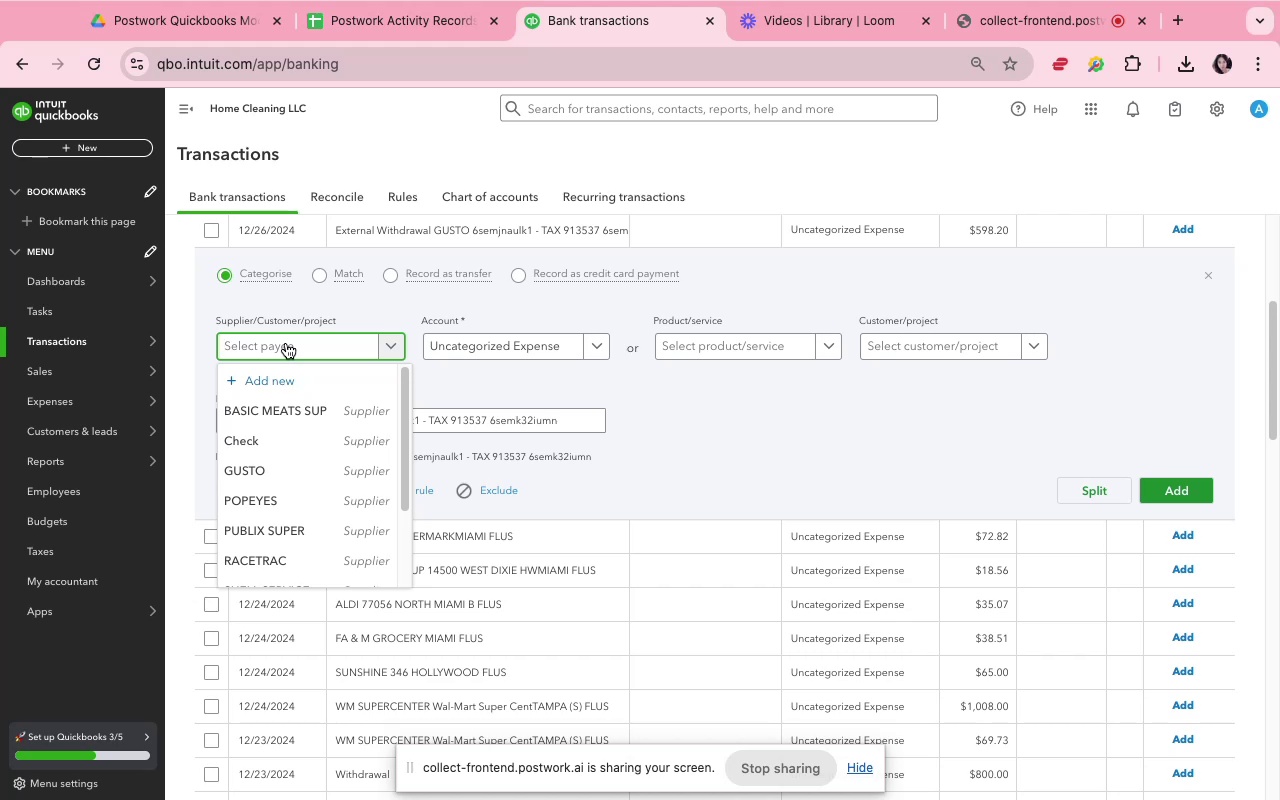 
wait(32.62)
 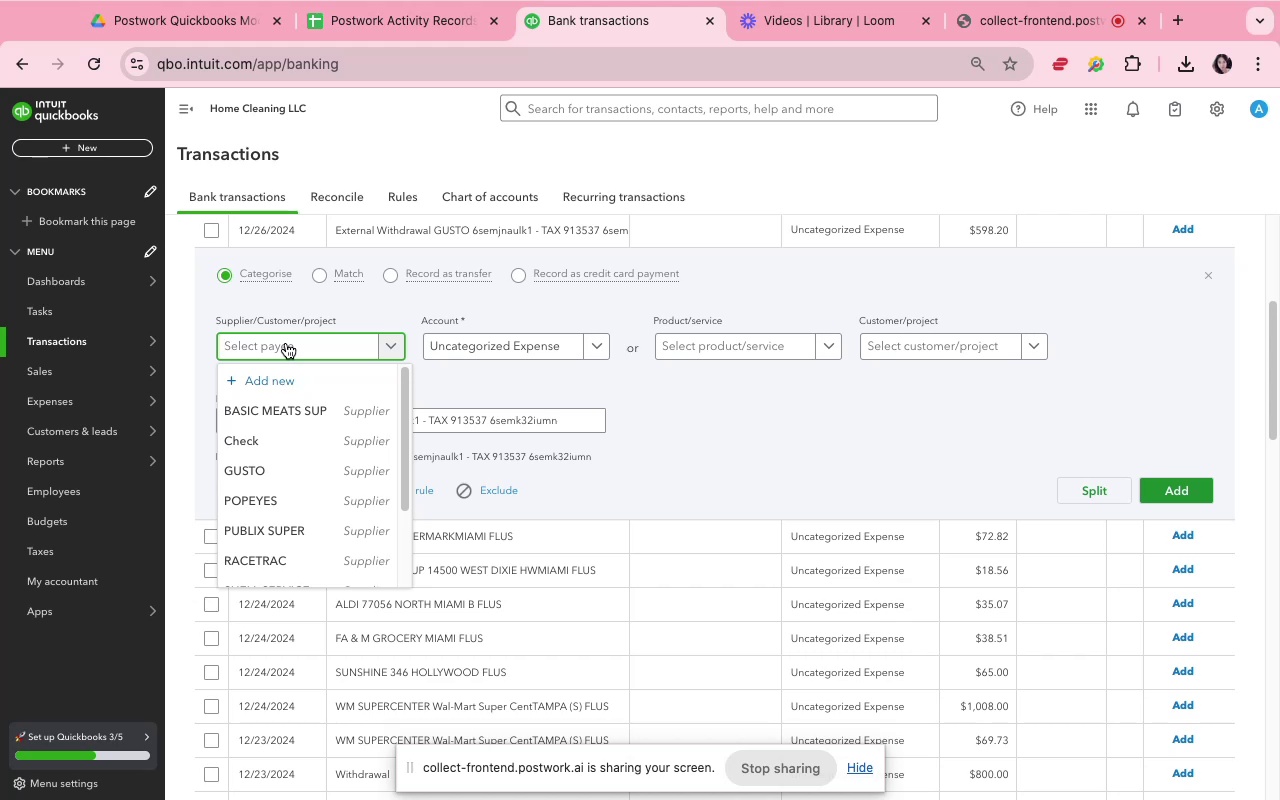 
left_click([822, 423])
 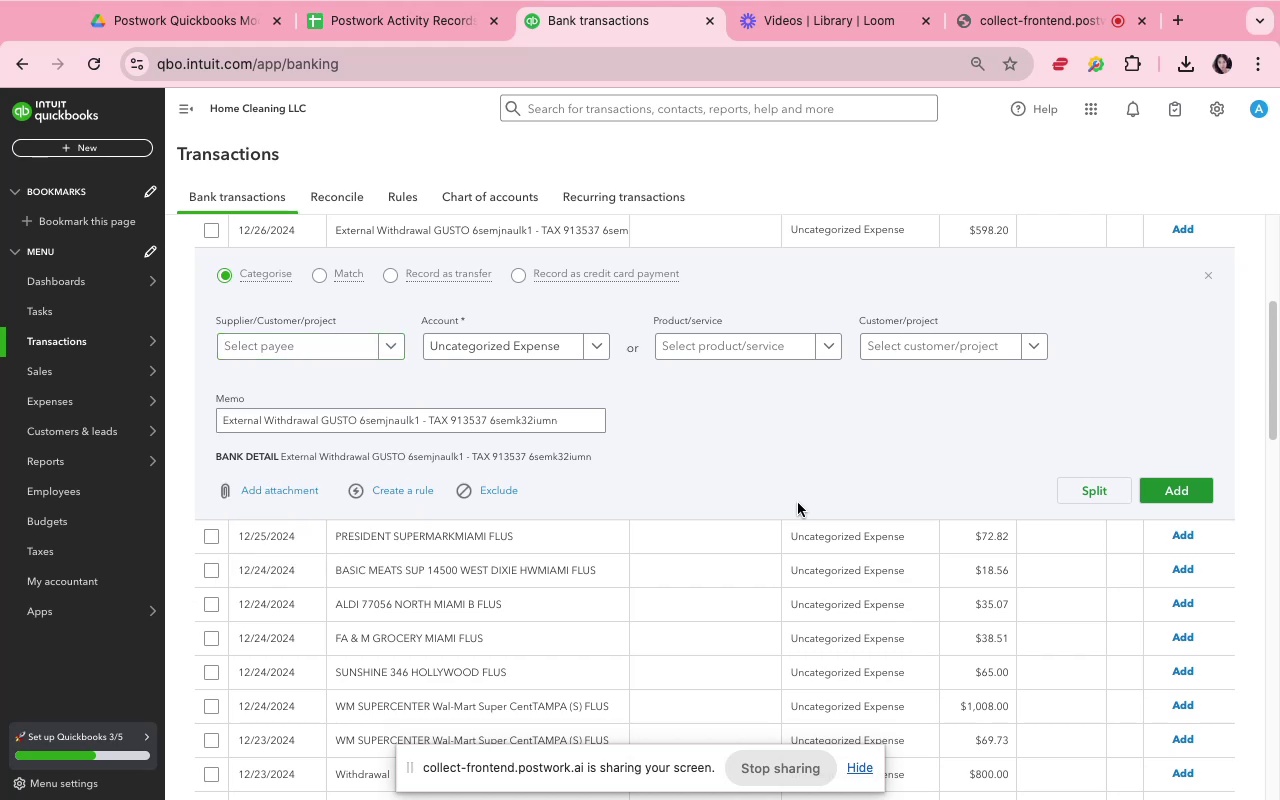 
scroll: coordinate [656, 632], scroll_direction: down, amount: 40.0
 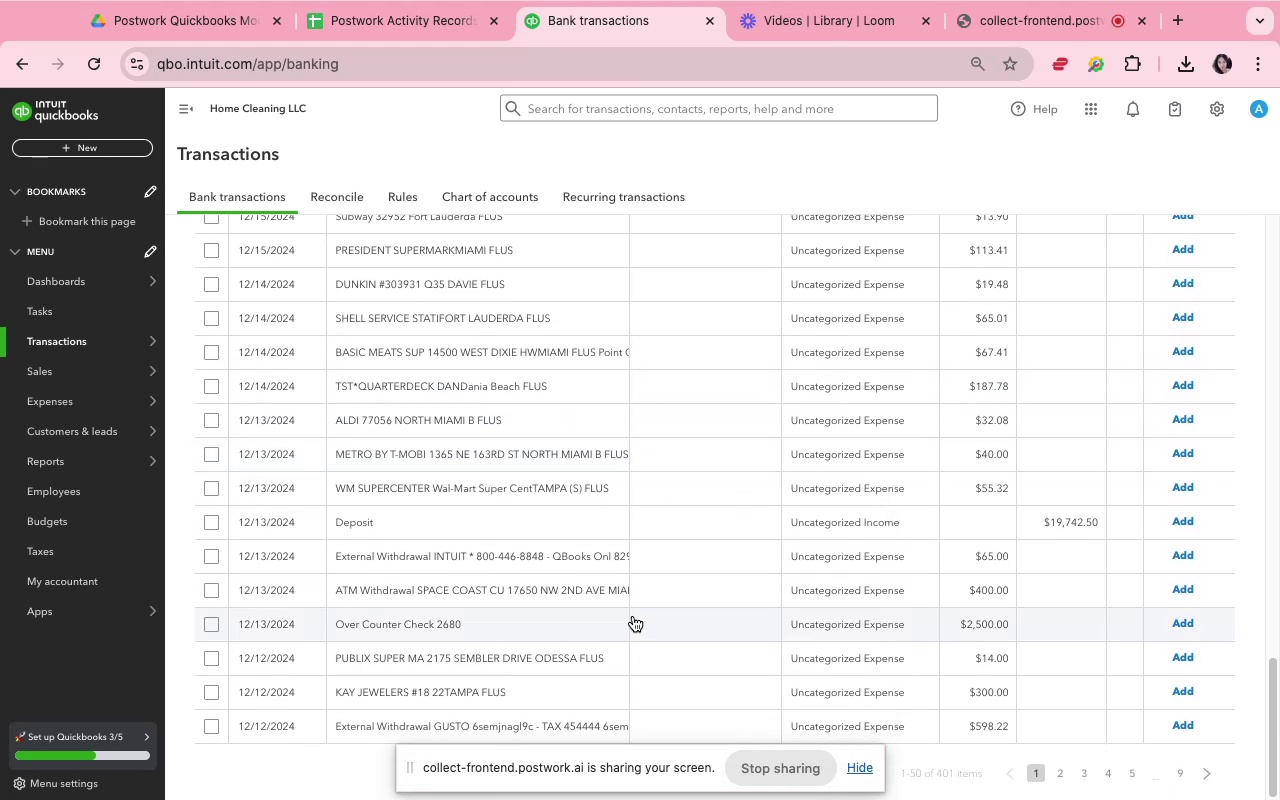 
left_click([583, 557])
 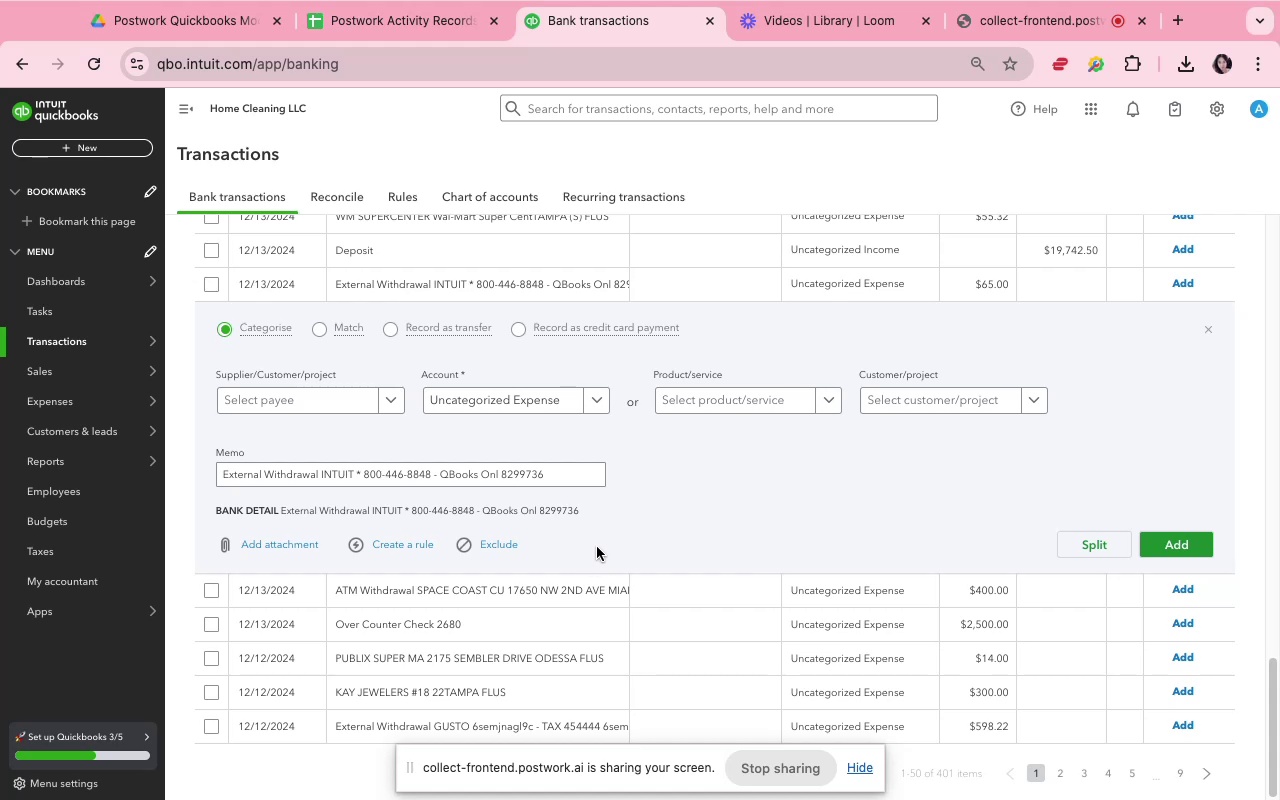 
wait(14.71)
 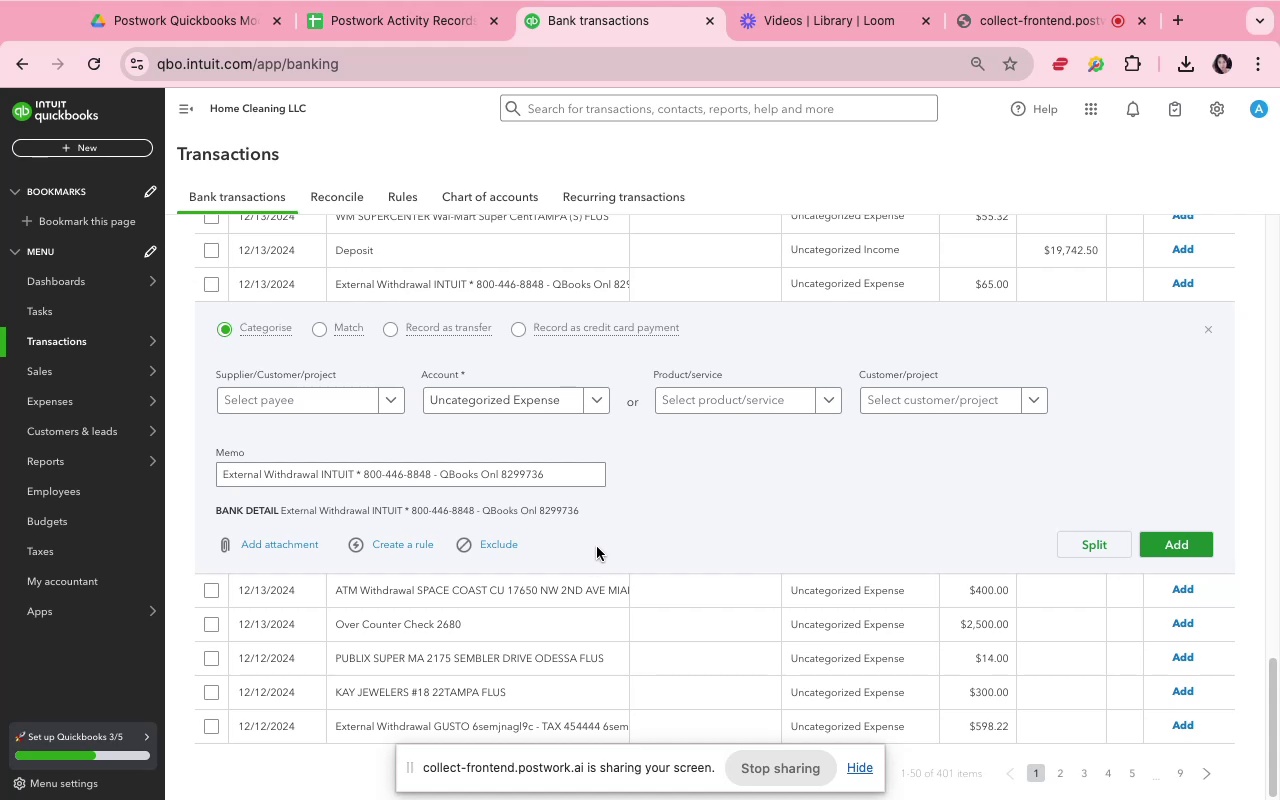 
left_click([678, 489])
 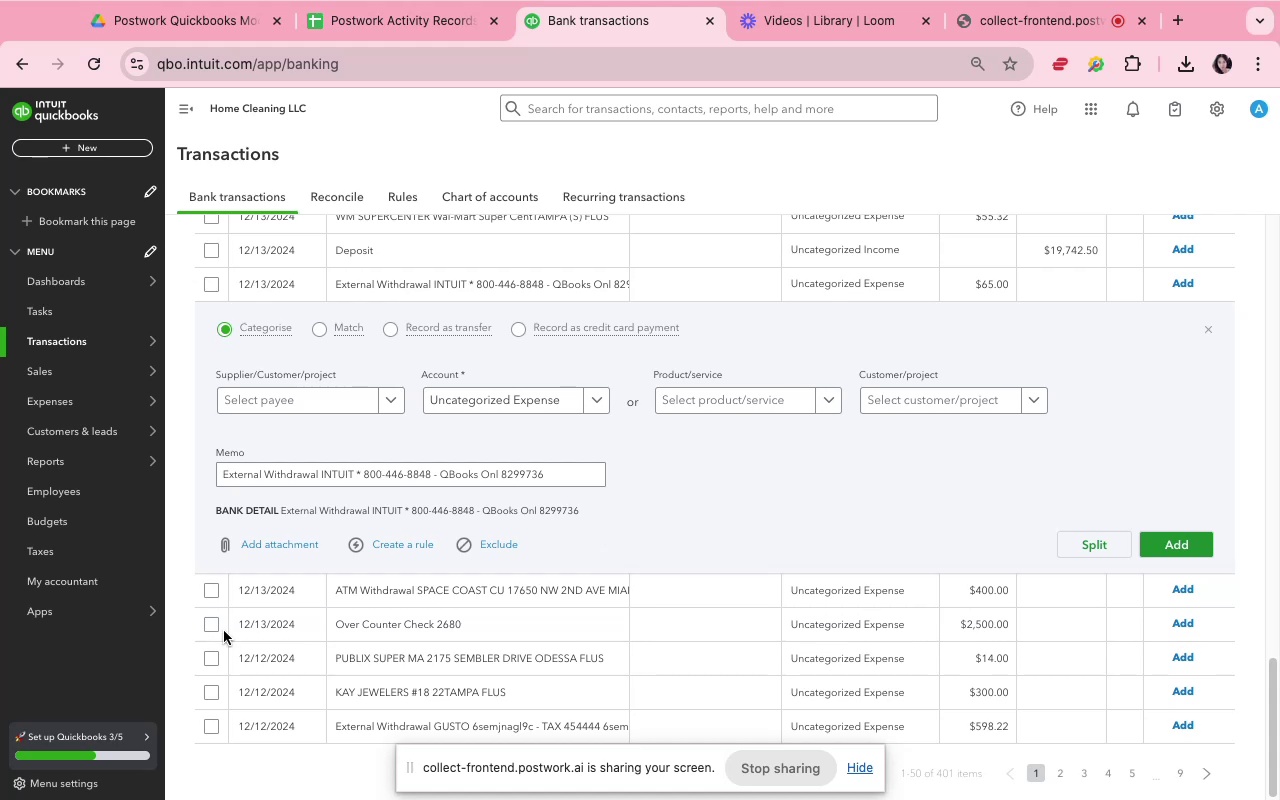 
wait(8.07)
 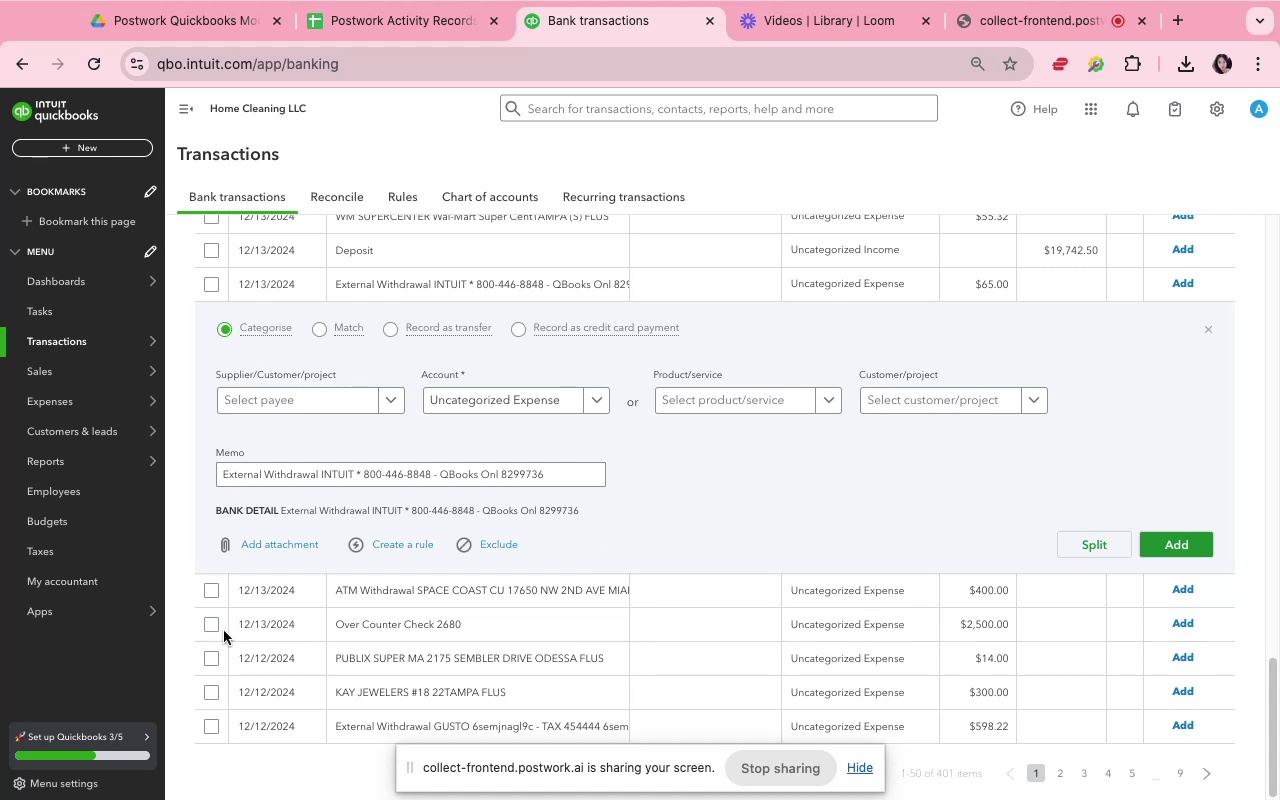 
left_click([433, 440])
 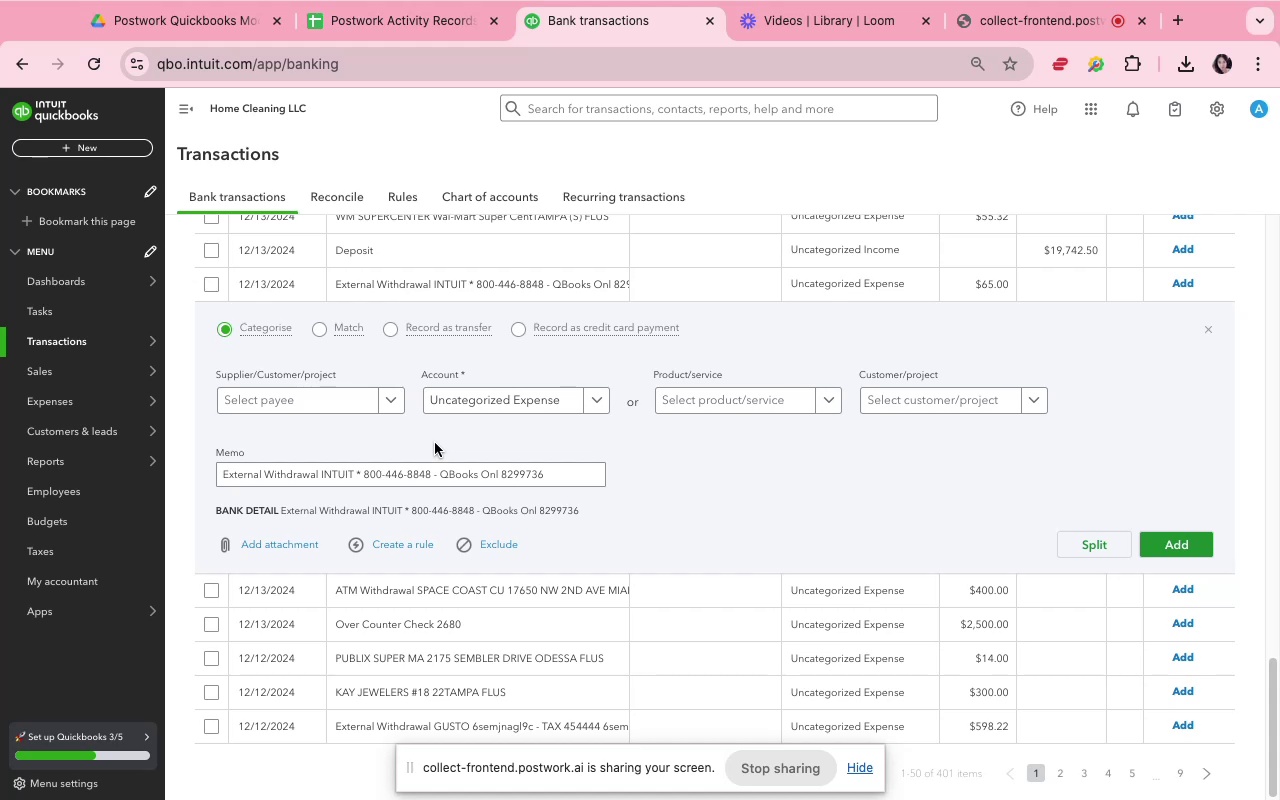 
wait(6.74)
 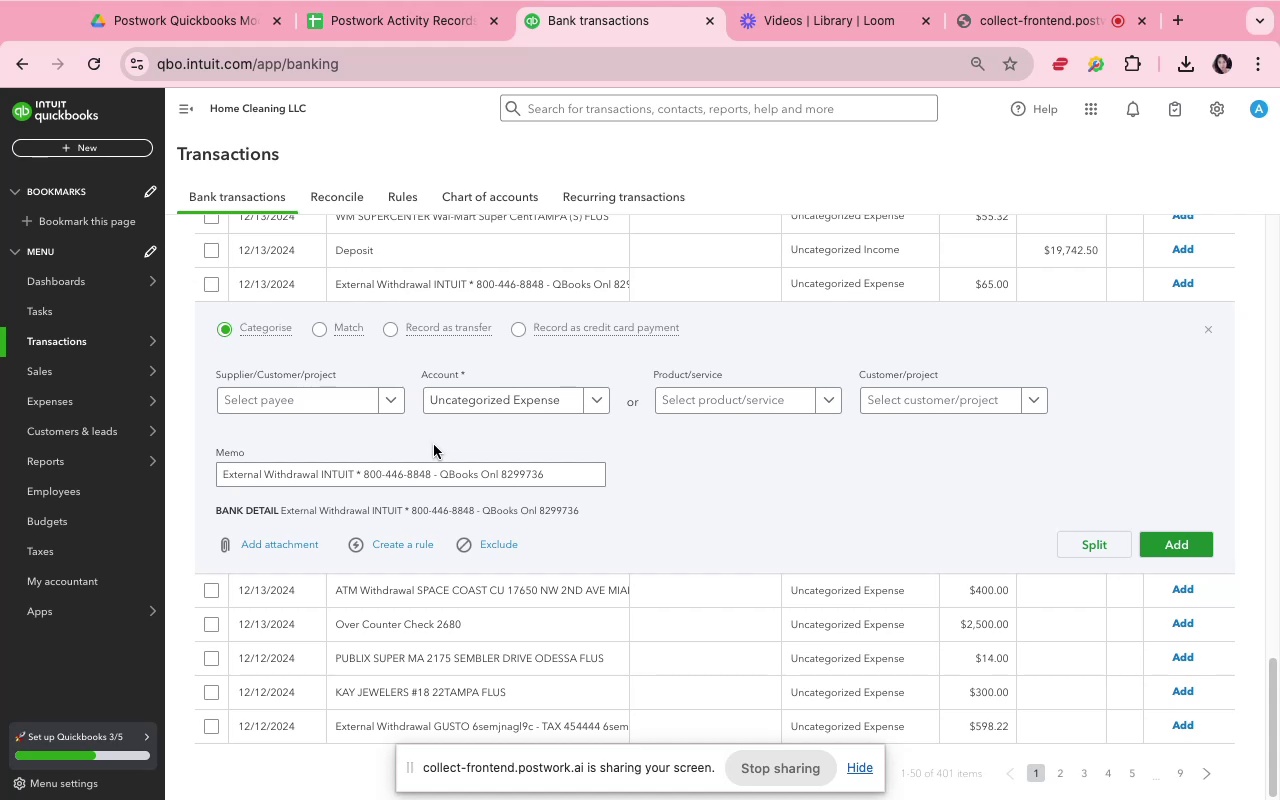 
left_click([324, 406])
 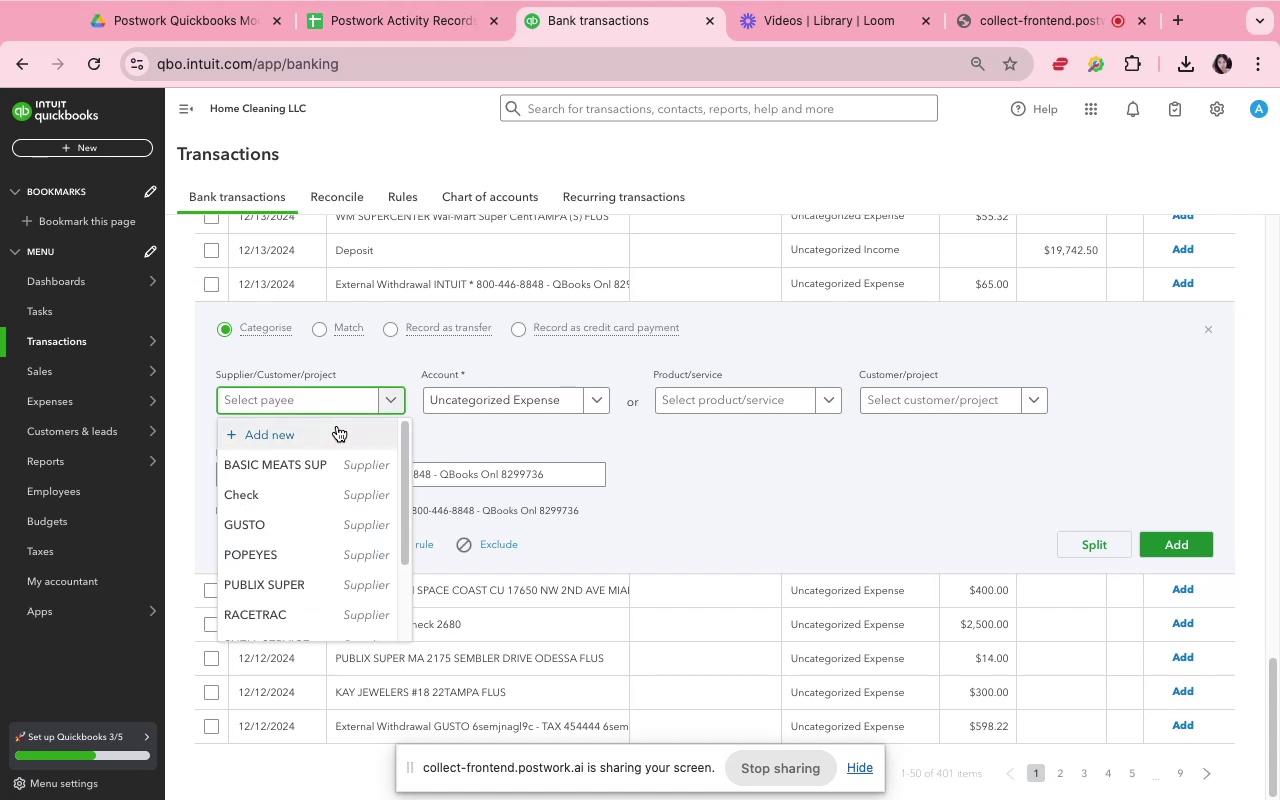 
type(Intut)
 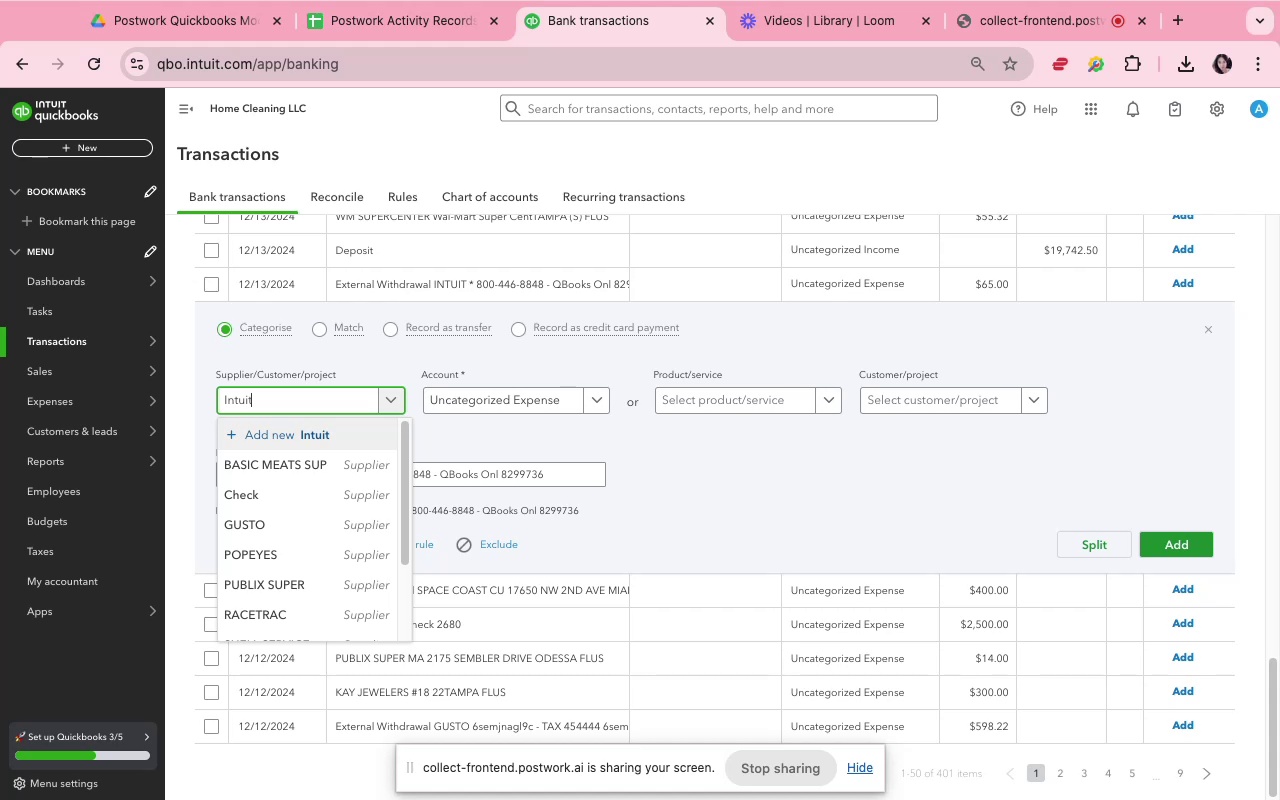 
hold_key(key=I, duration=0.31)
 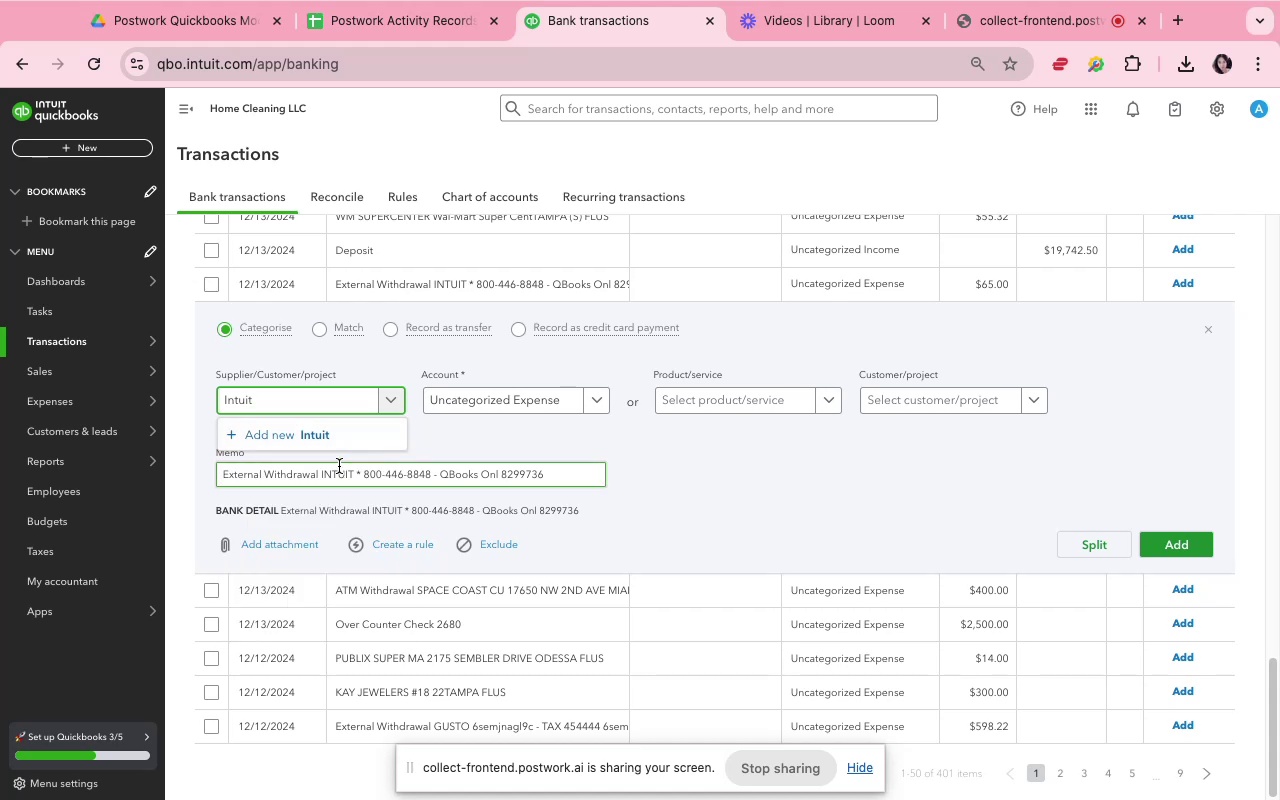 
left_click_drag(start_coordinate=[326, 443], to_coordinate=[312, 398])
 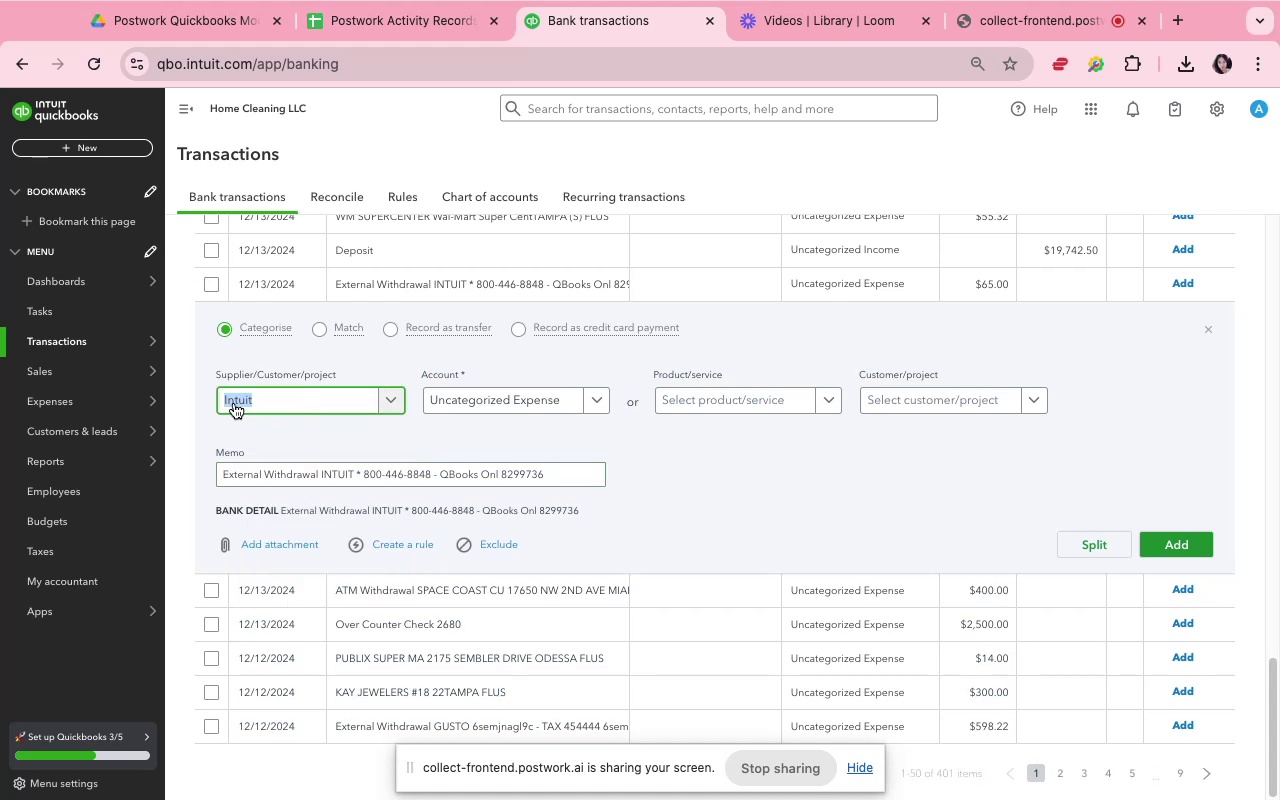 
left_click([232, 403])
 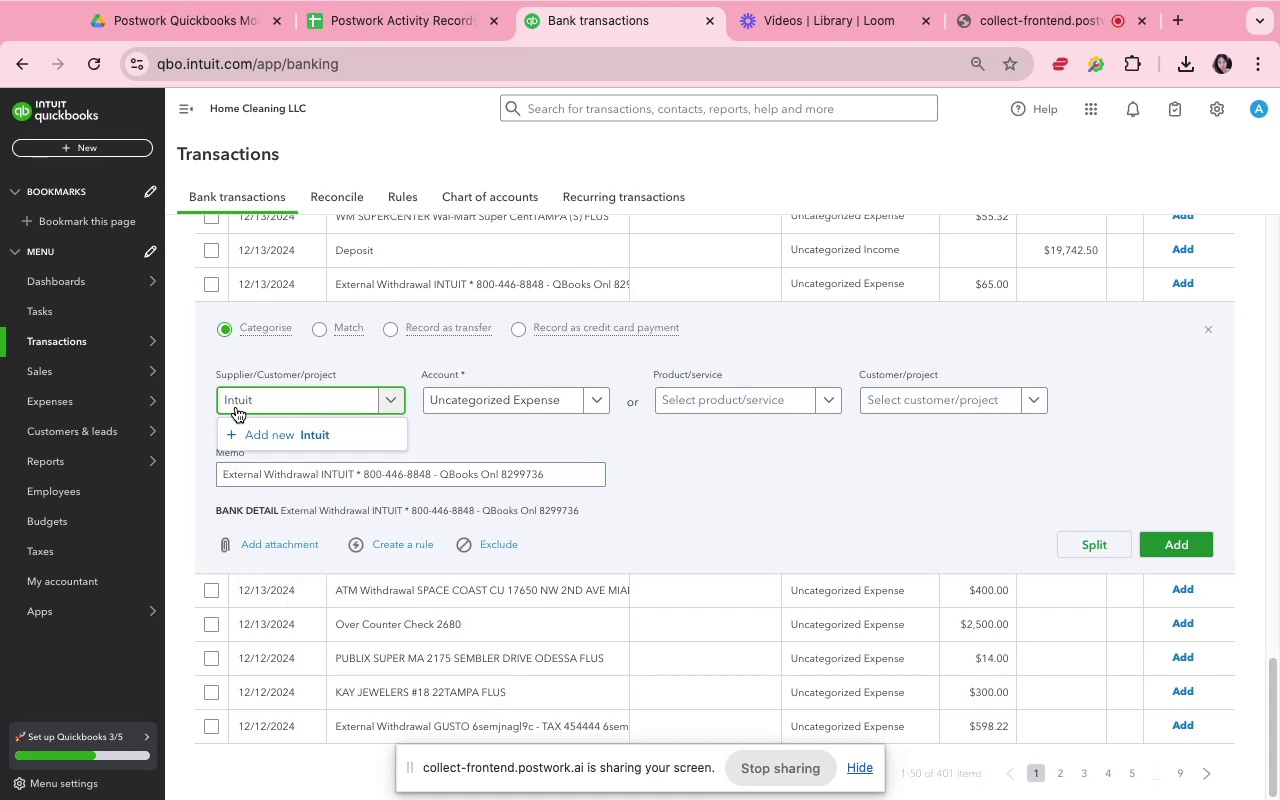 
key(ArrowLeft)
 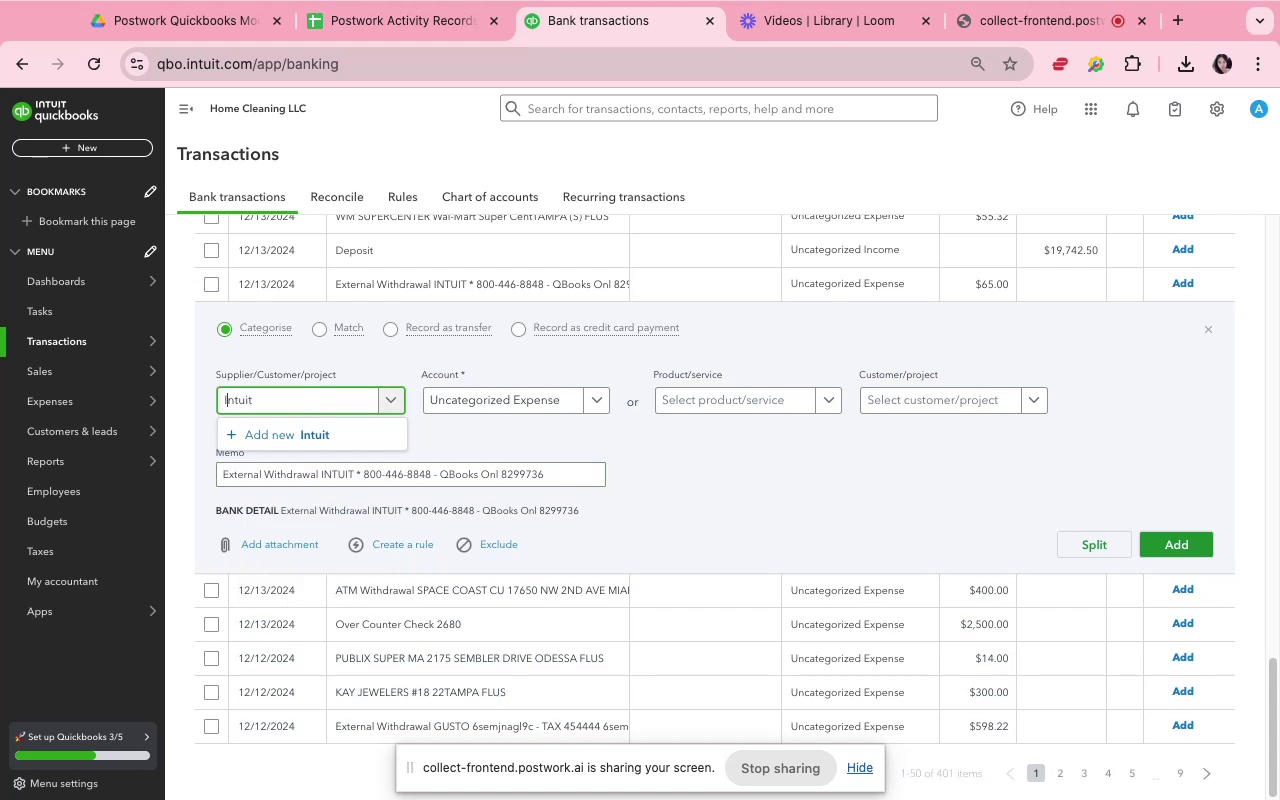 
key(ArrowLeft)
 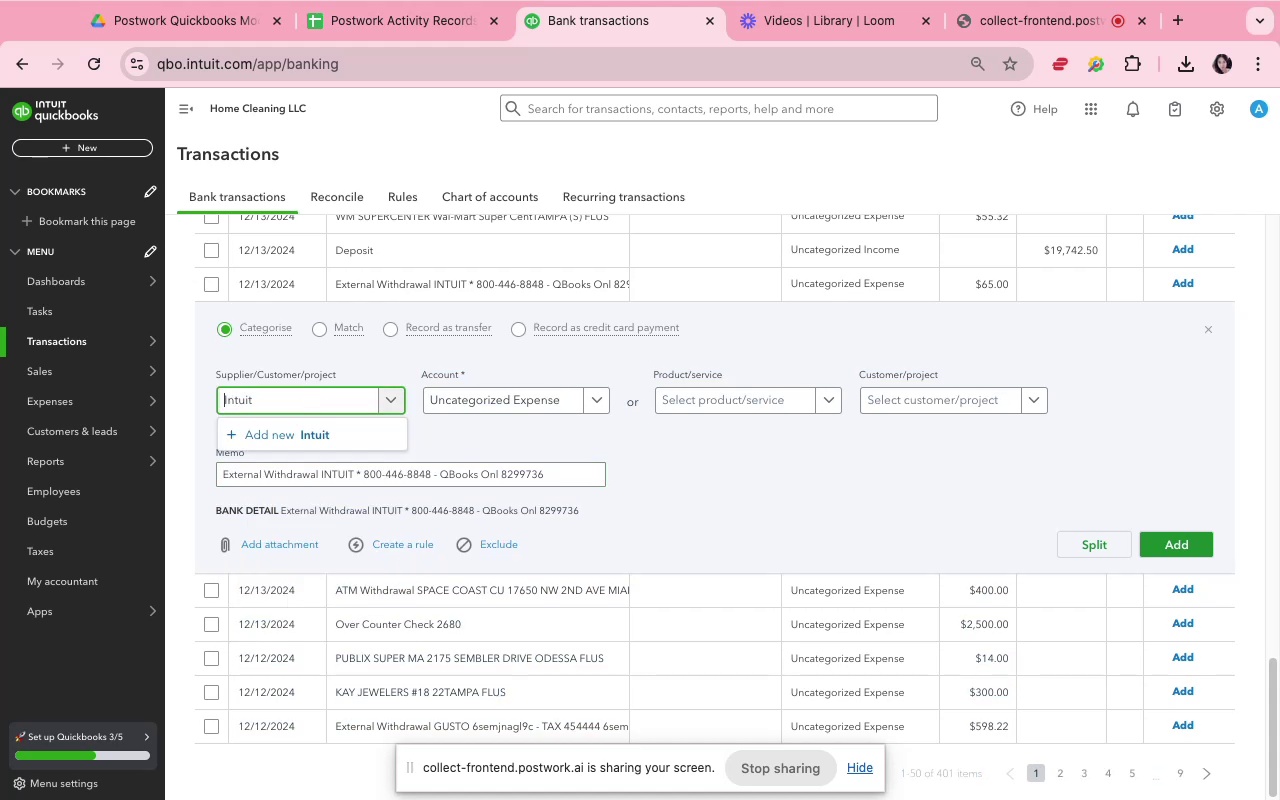 
type(Quickbooks )
 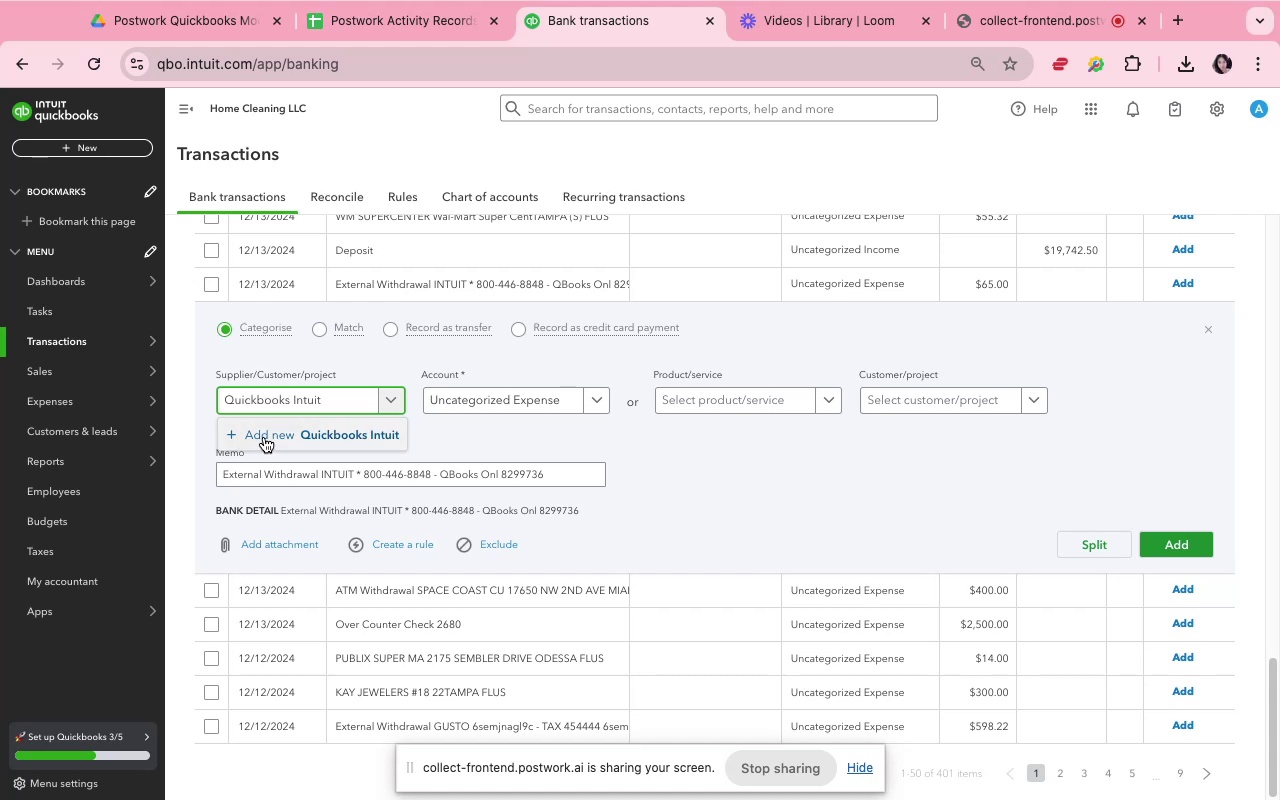 
left_click([274, 437])
 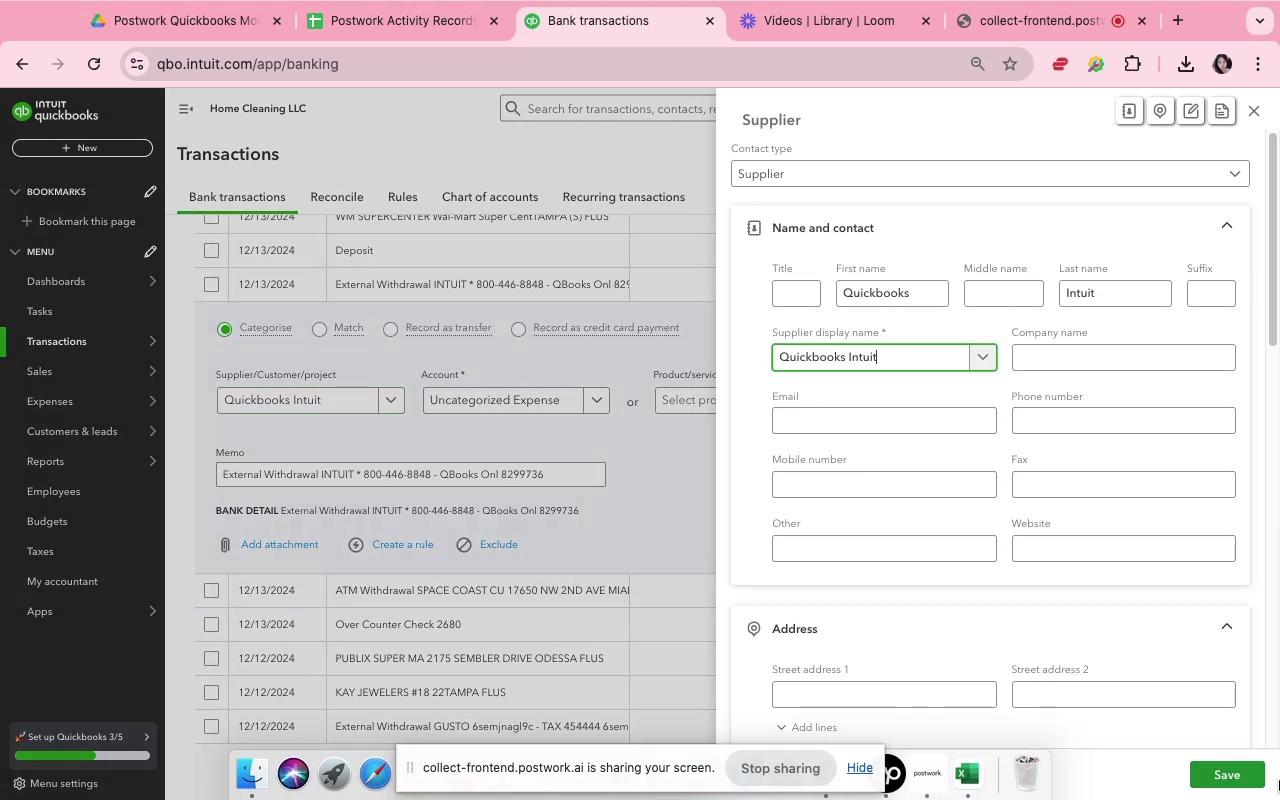 
wait(7.14)
 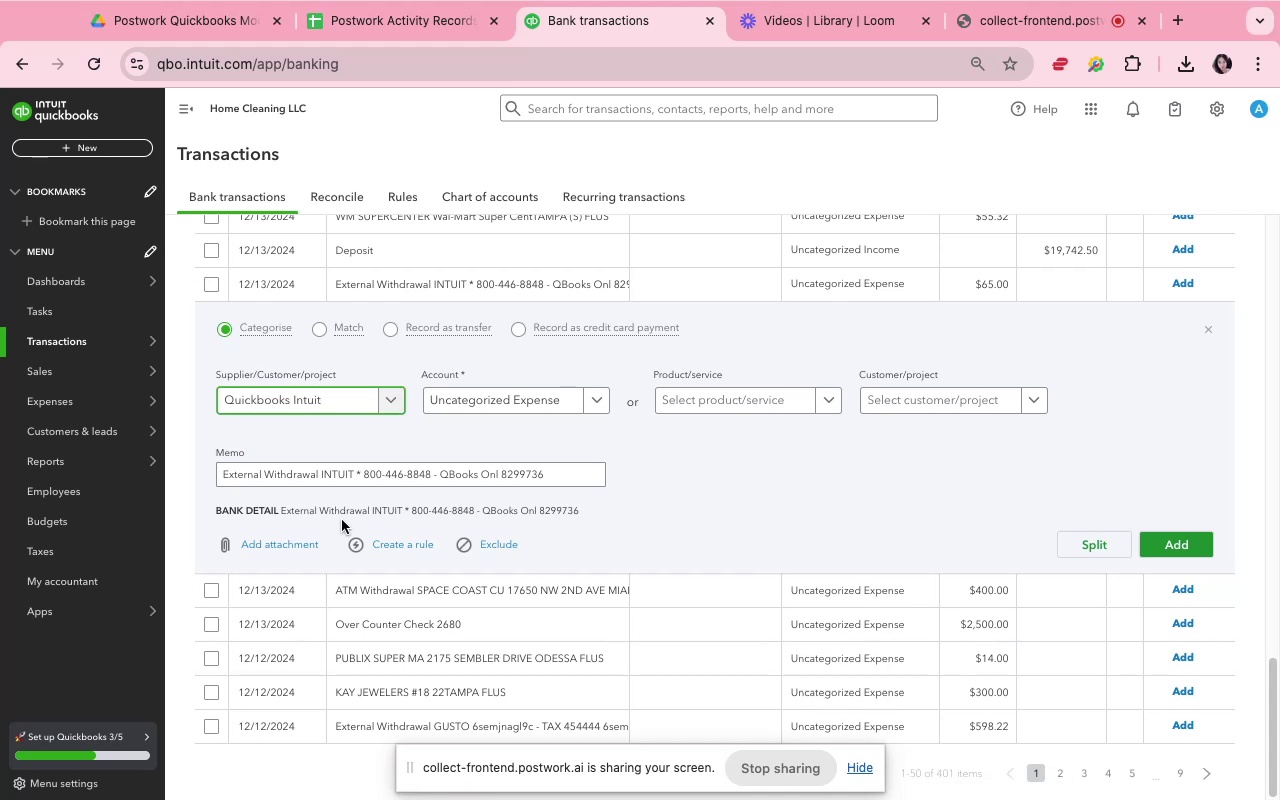 
left_click([1241, 776])
 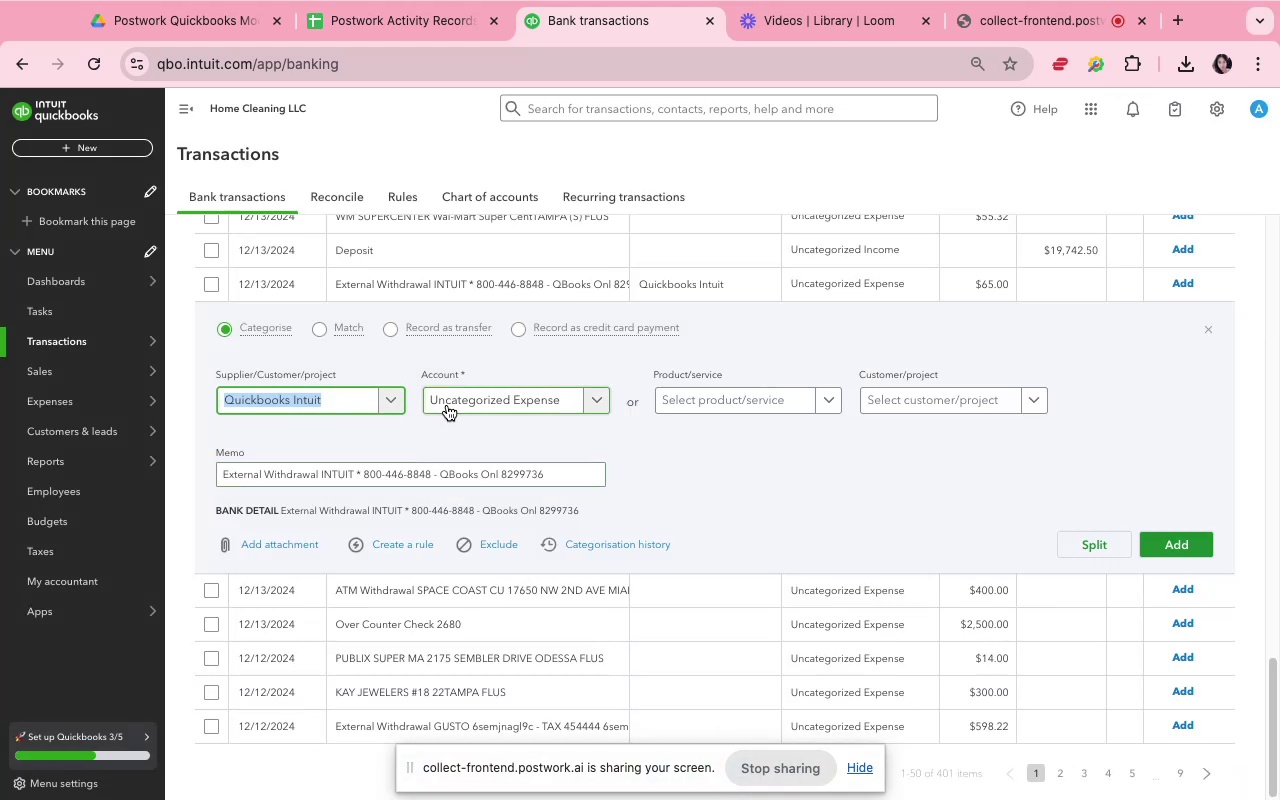 
wait(6.31)
 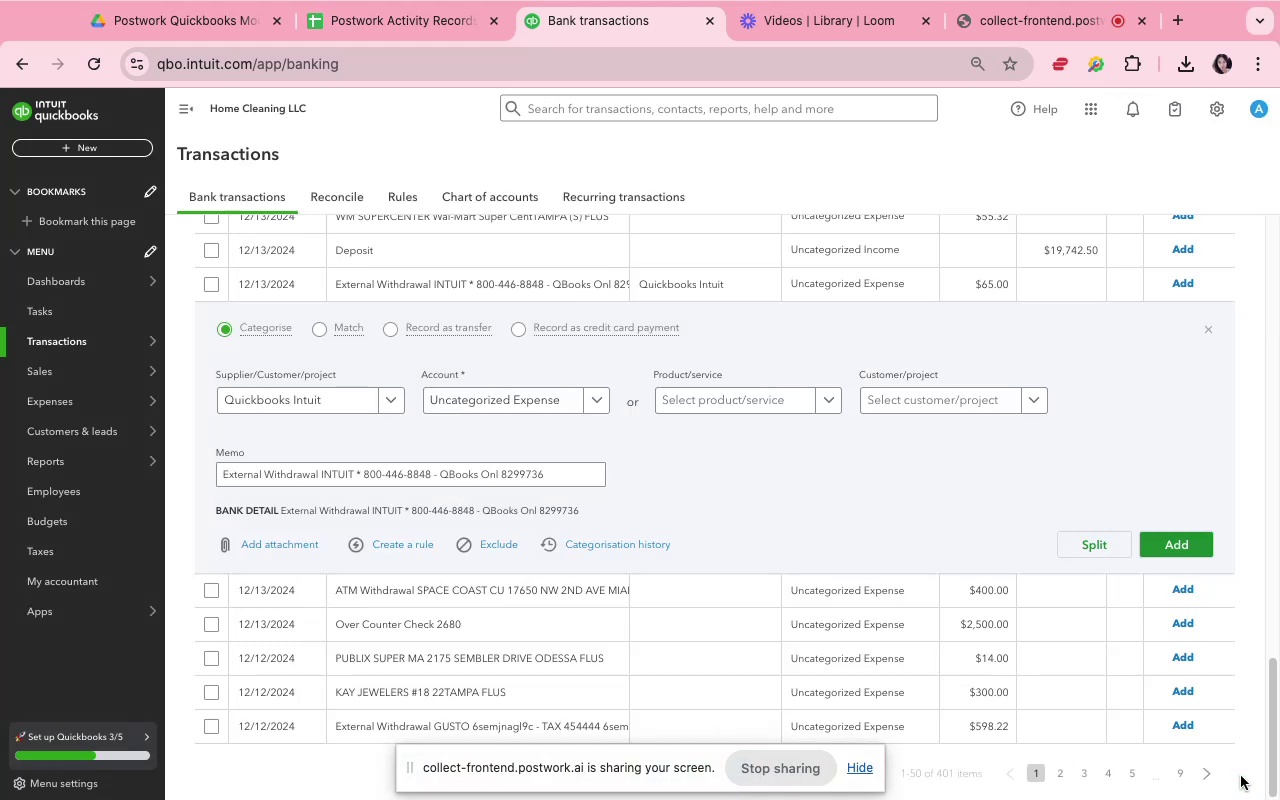 
left_click([447, 405])
 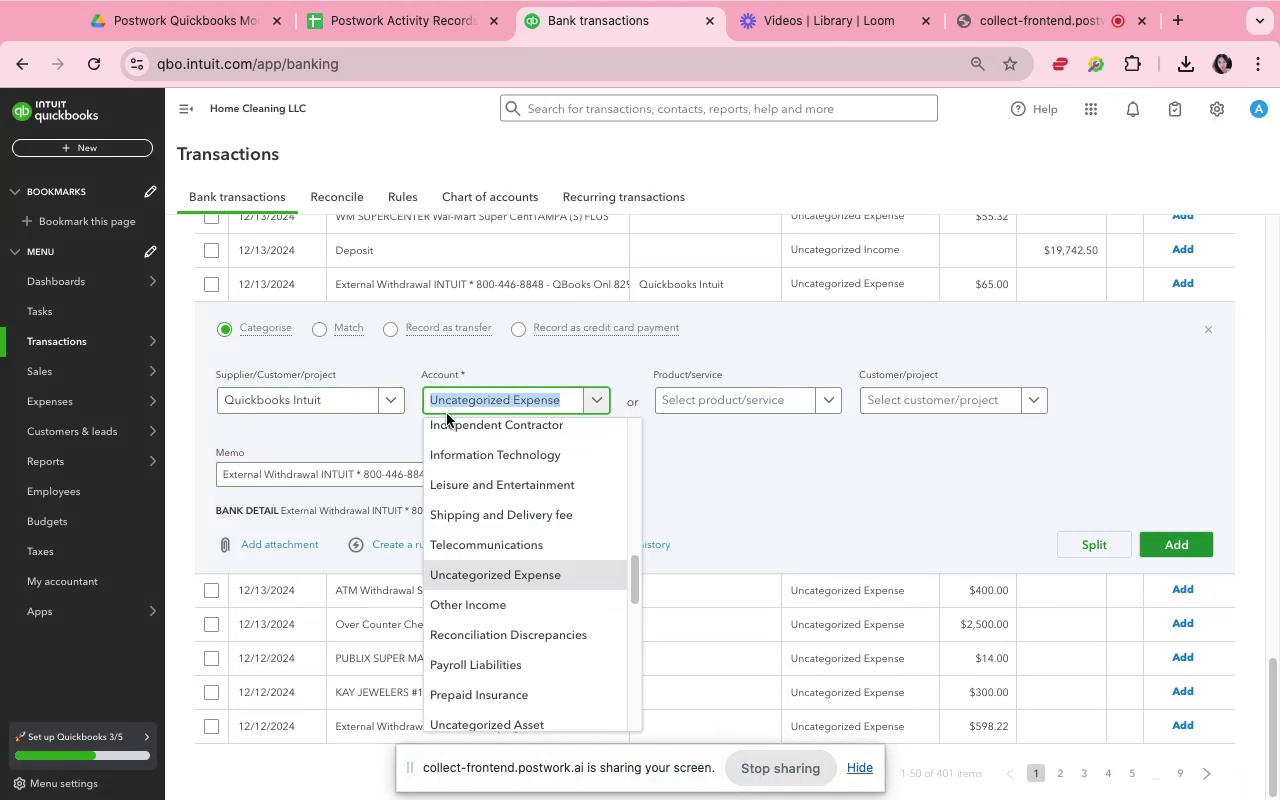 
type(Info)
 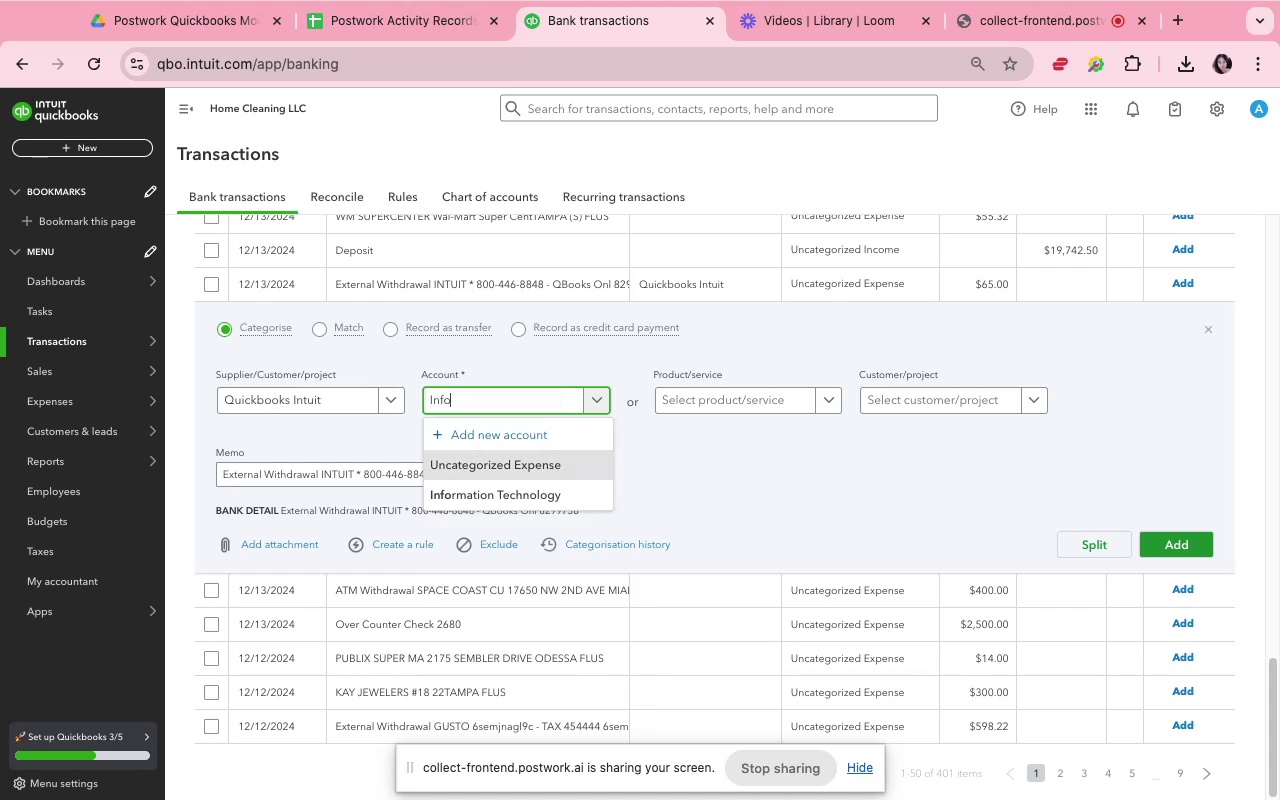 
key(Backspace)
key(Backspace)
key(Backspace)
key(Backspace)
type(sof)
key(Backspace)
key(Backspace)
key(Backspace)
type(In)
 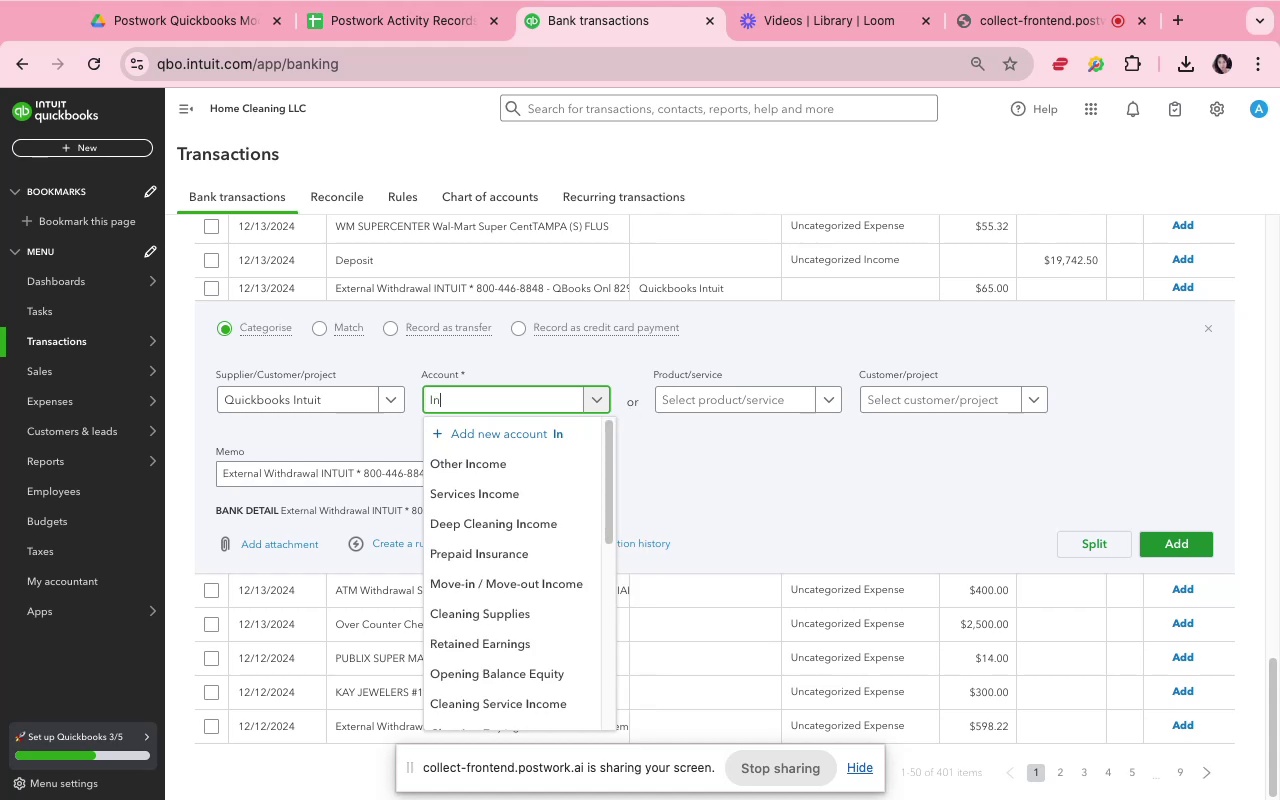 
key(T)
 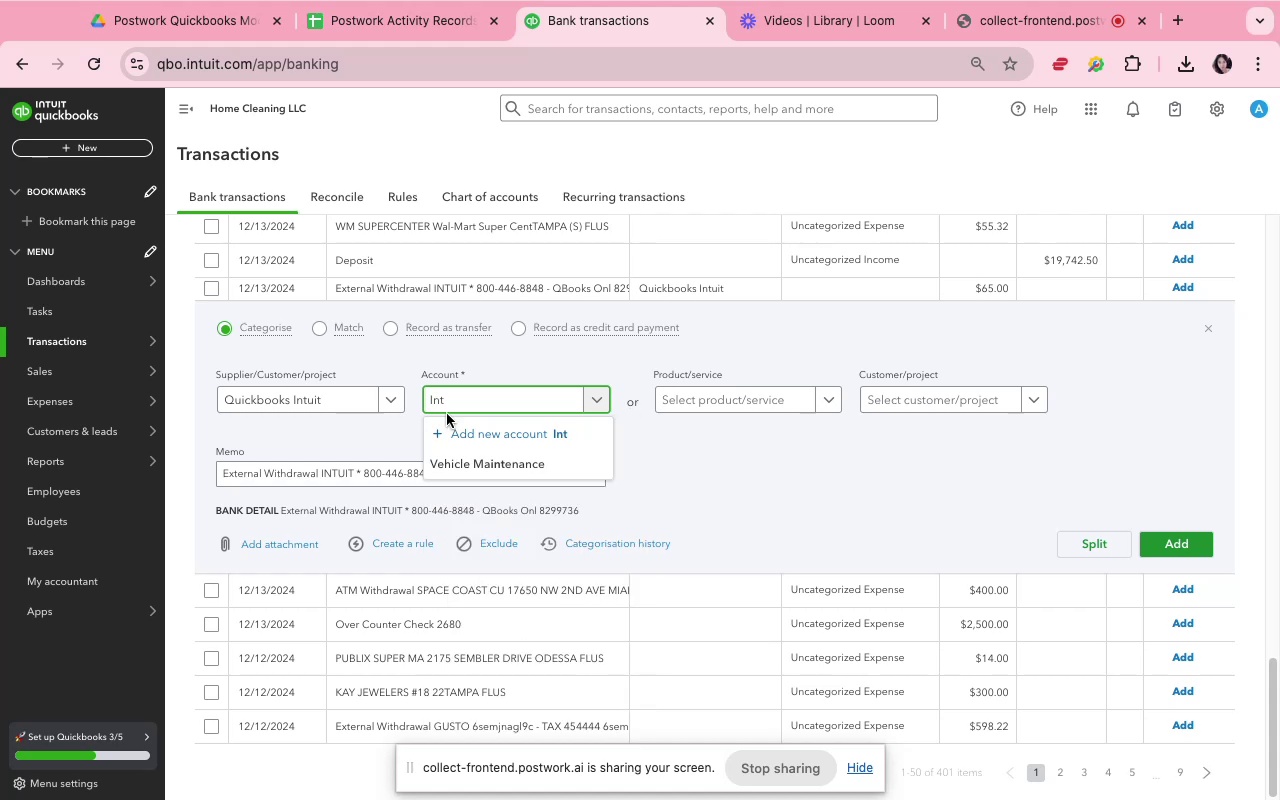 
key(Backspace)
 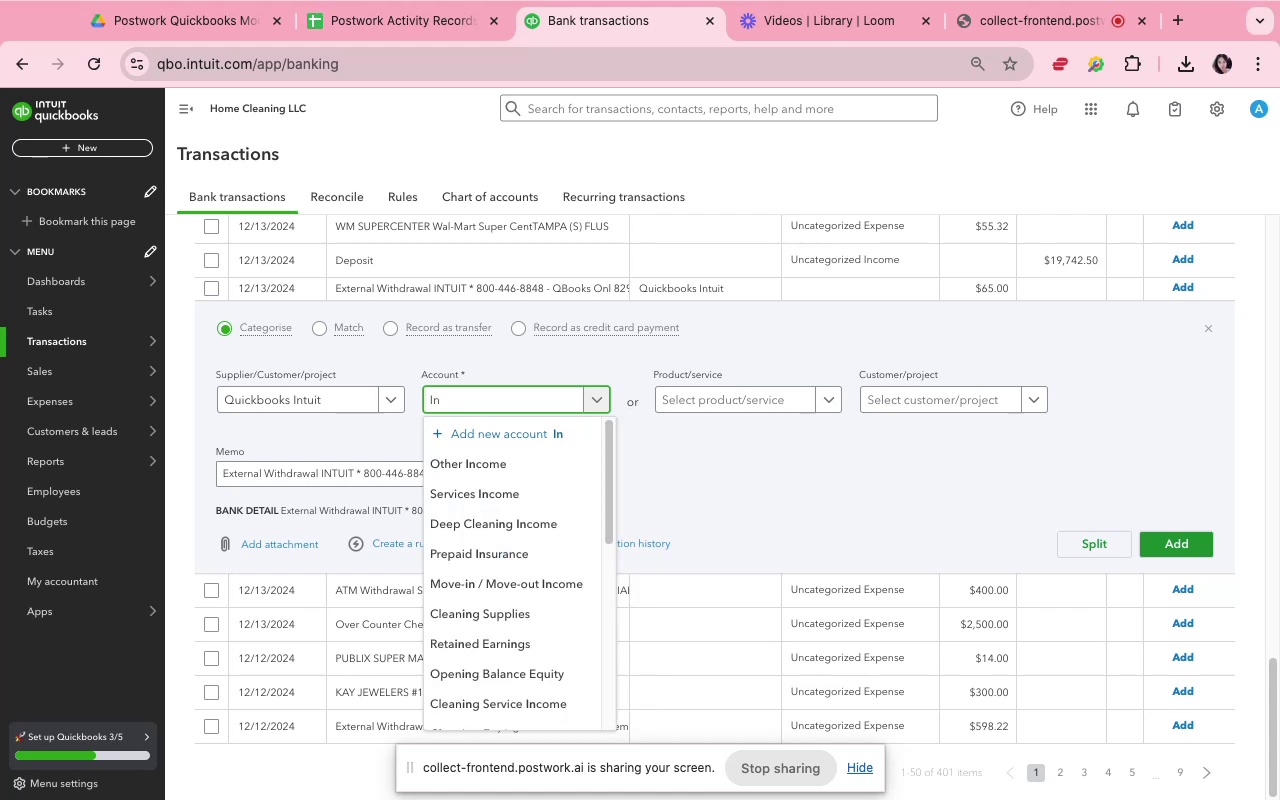 
key(Backspace)
 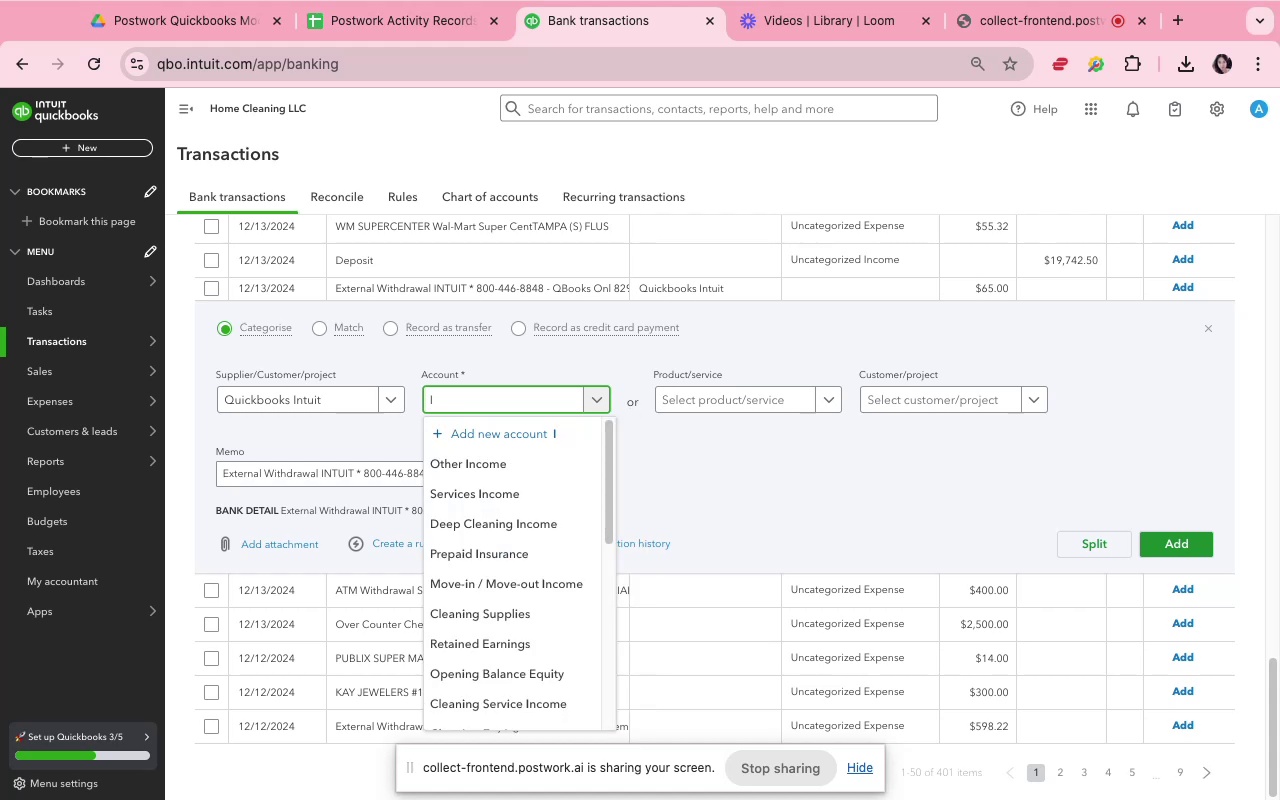 
key(Backspace)
 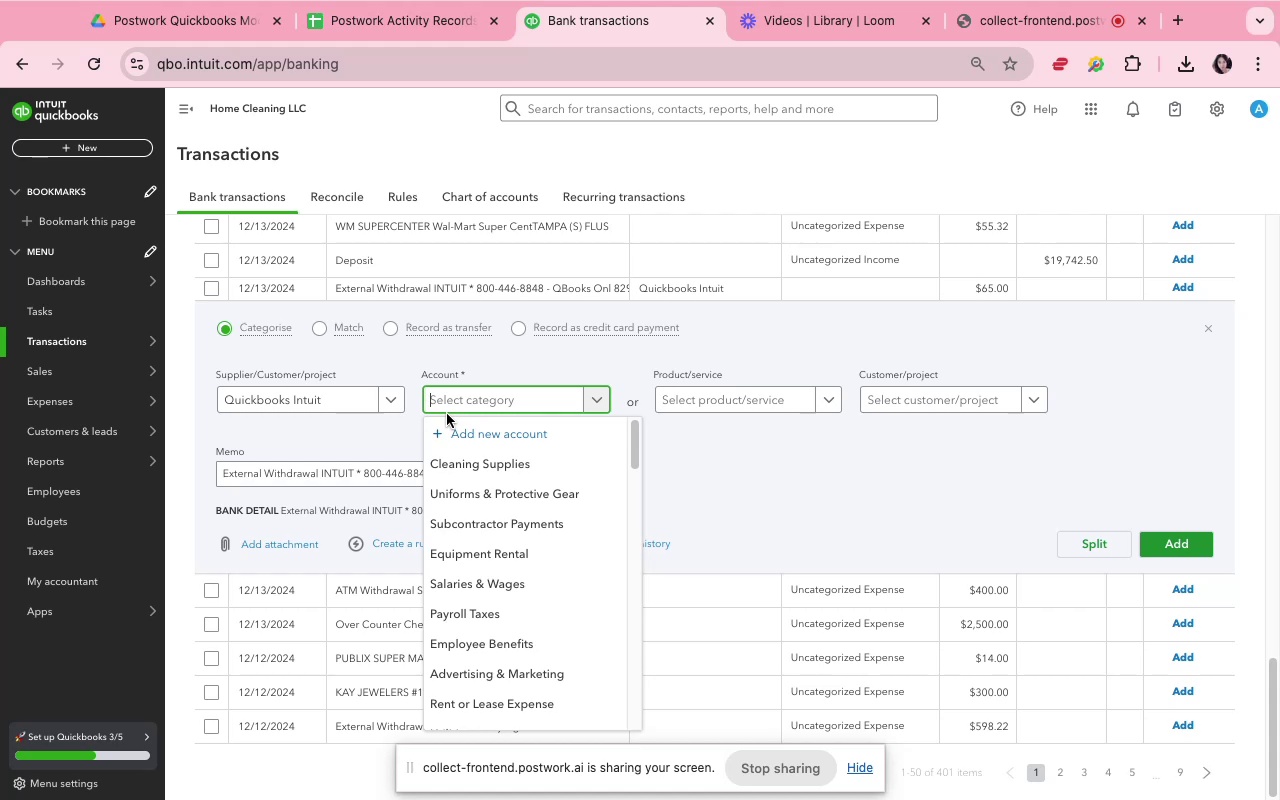 
wait(5.5)
 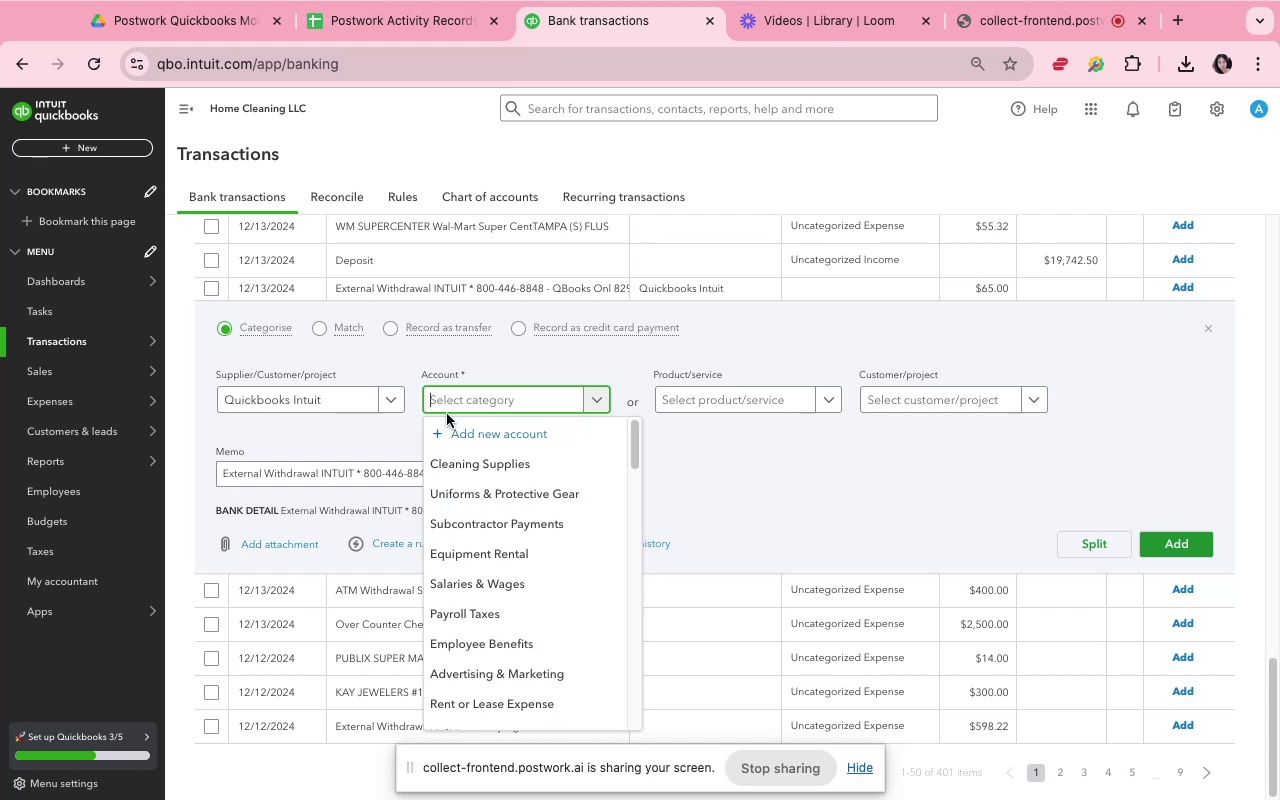 
type(info)
 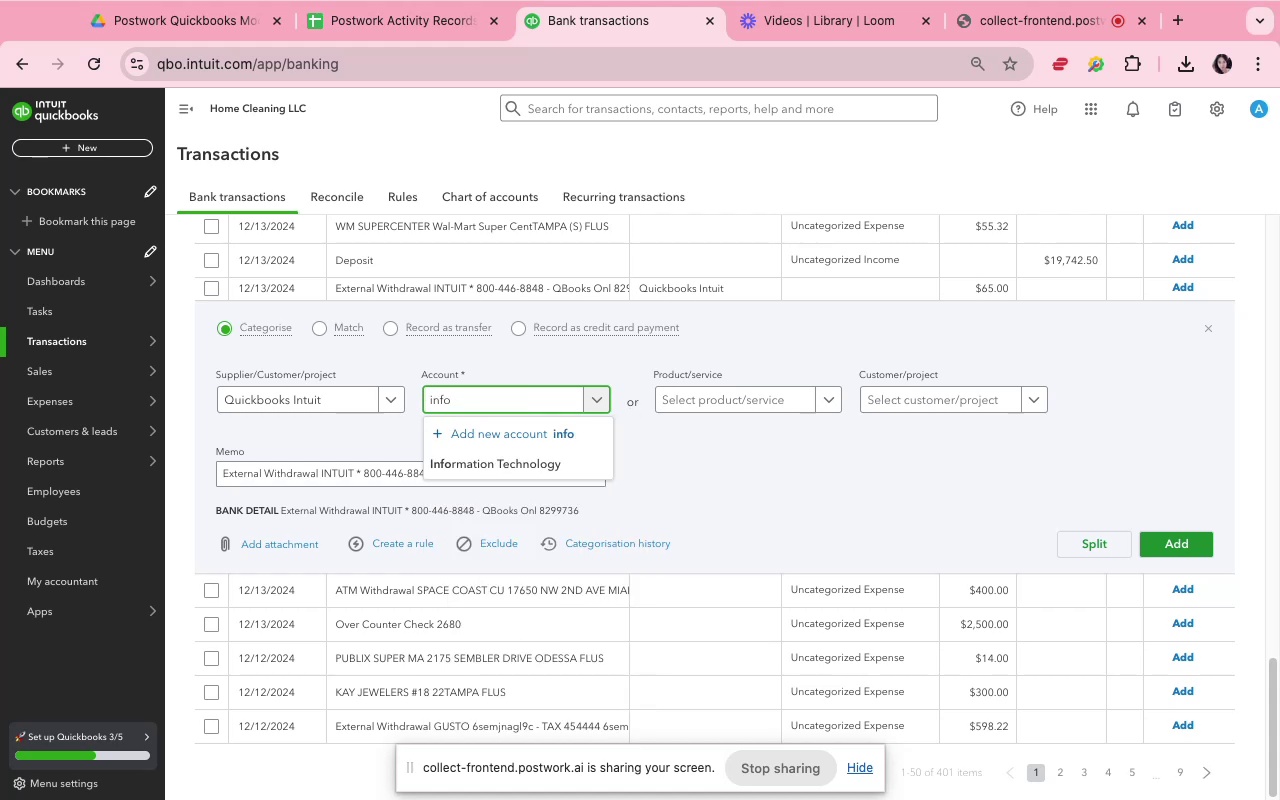 
scroll: coordinate [447, 414], scroll_direction: down, amount: 1.0
 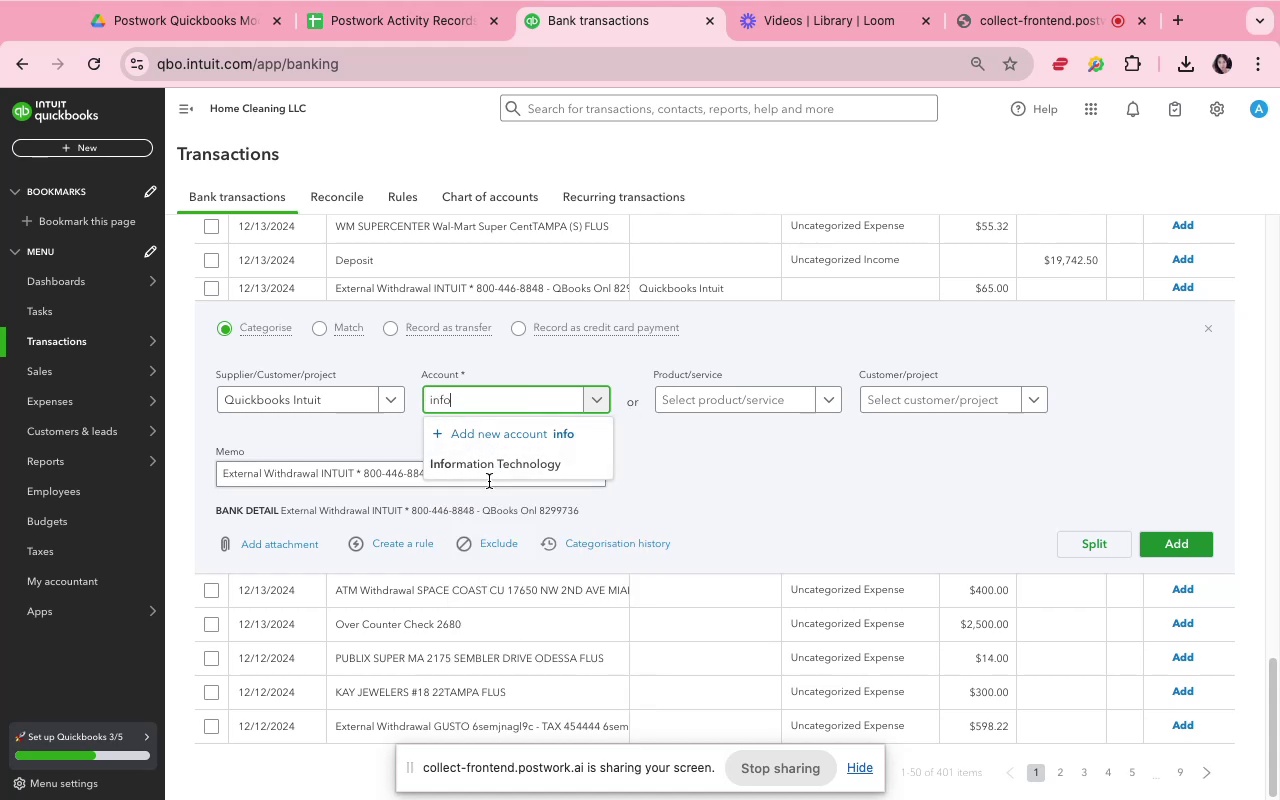 
left_click([483, 458])
 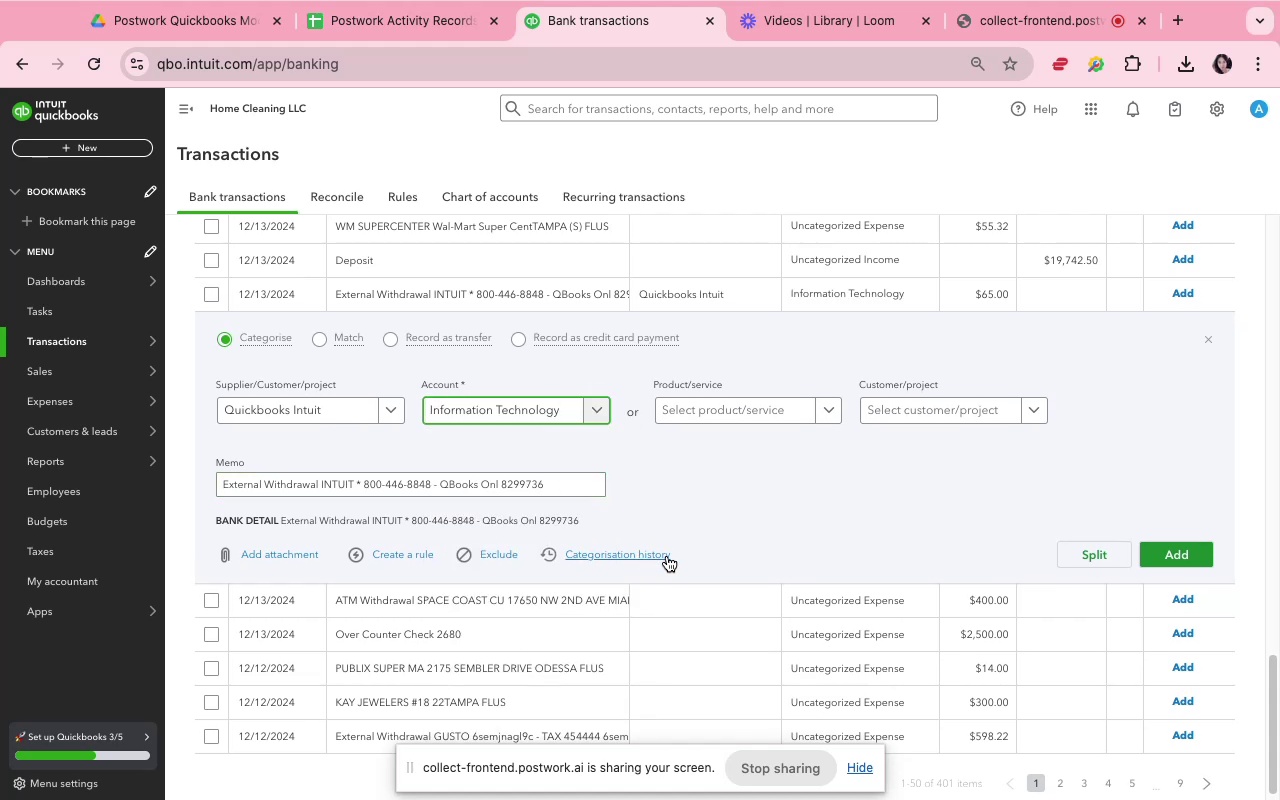 
left_click([708, 505])
 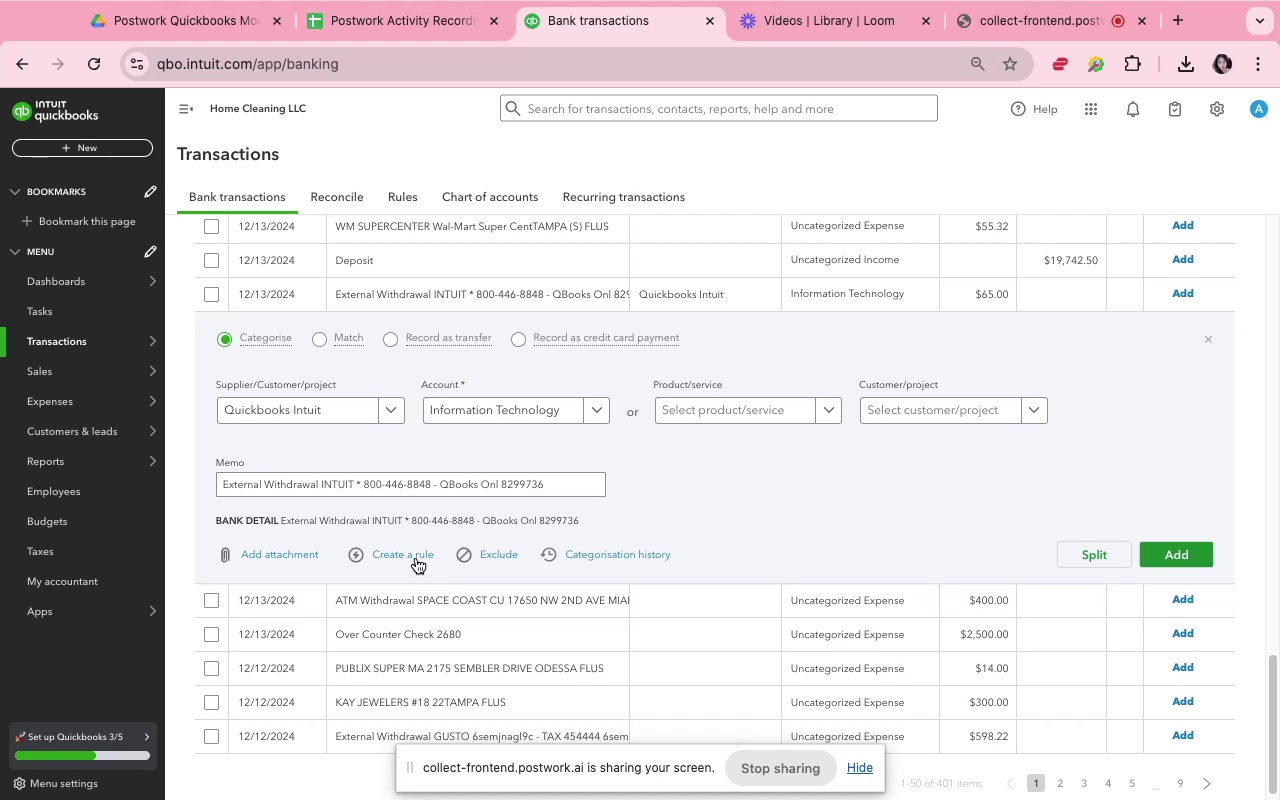 
left_click([415, 552])
 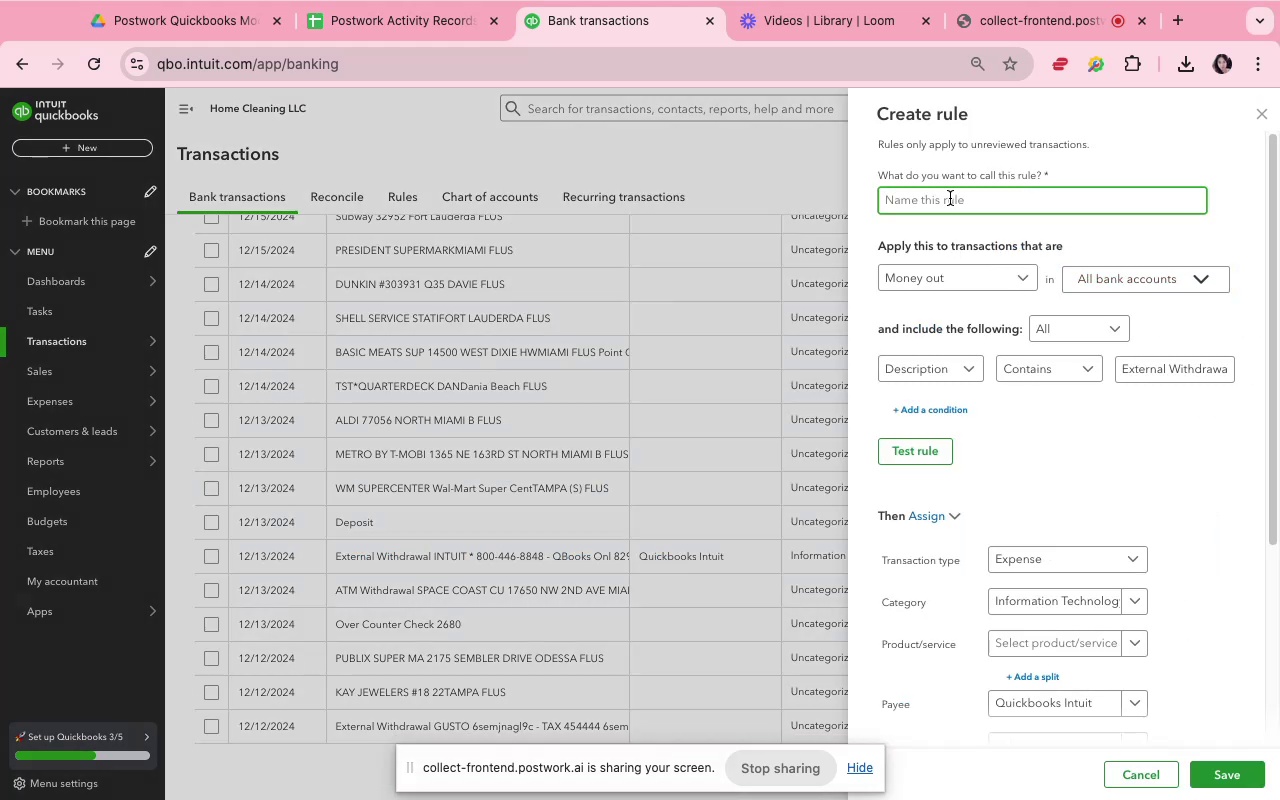 
type(QB Intuit)
 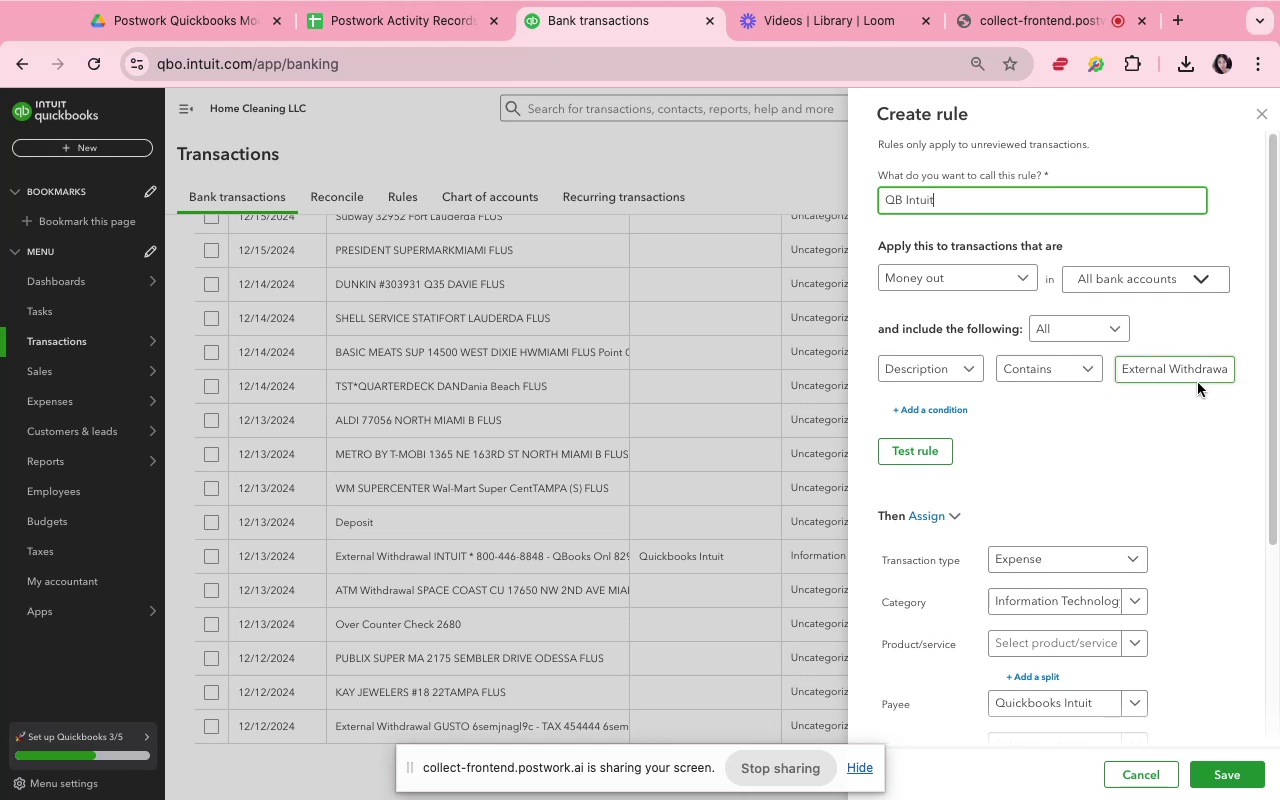 
left_click([1196, 376])
 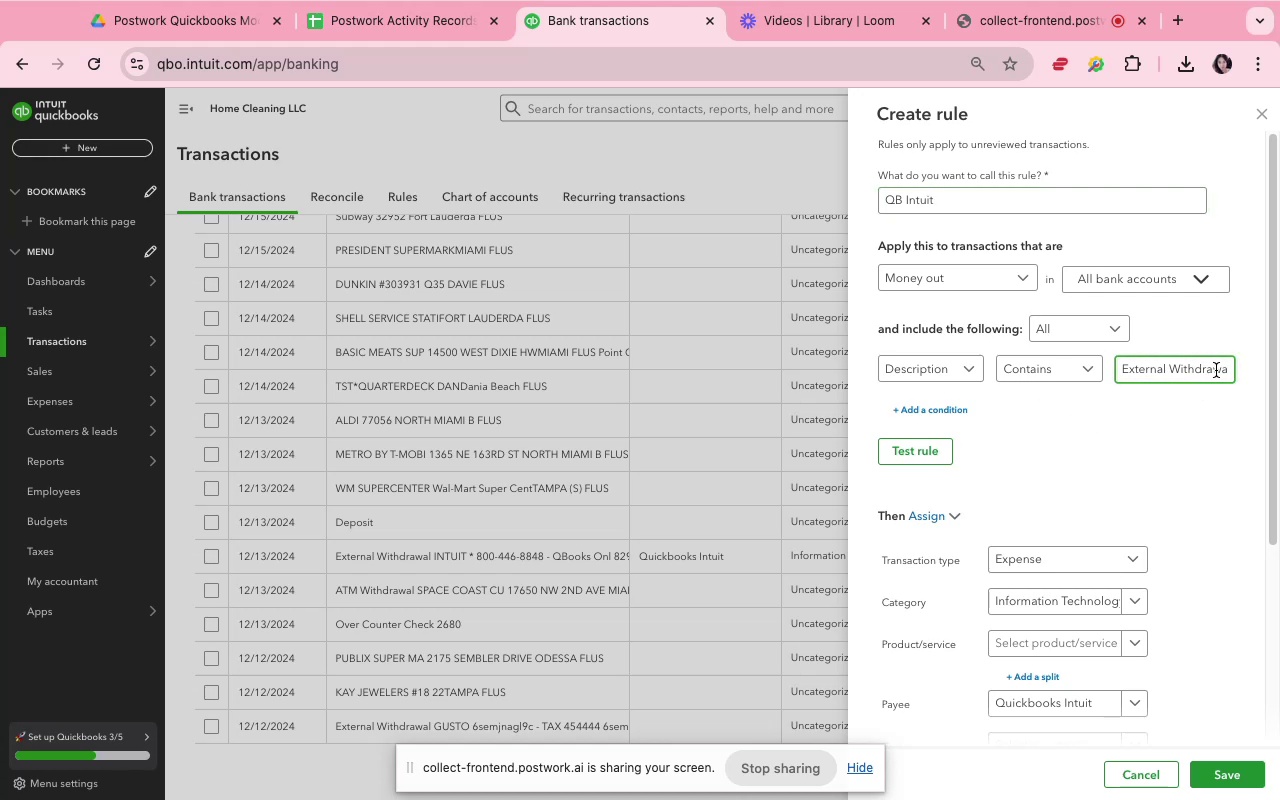 
hold_key(key=ArrowRight, duration=1.15)
 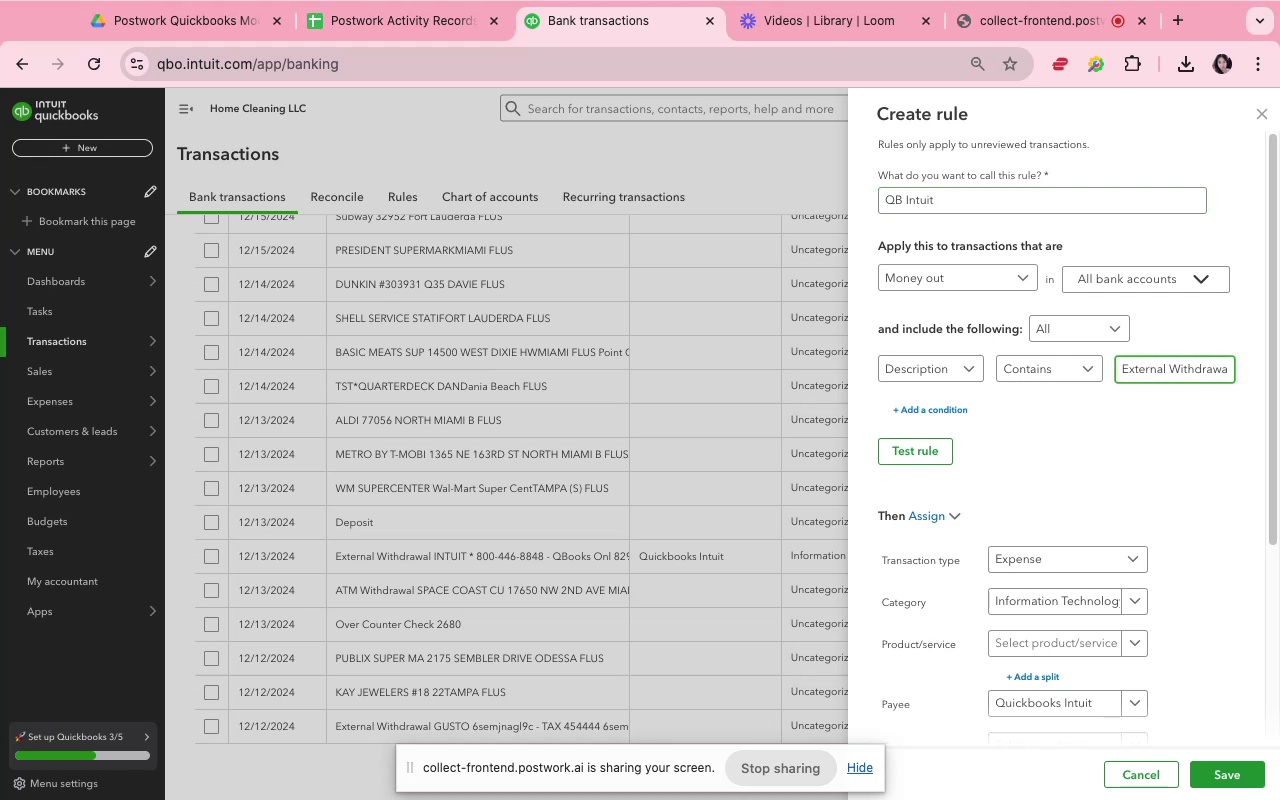 
key(ArrowRight)
 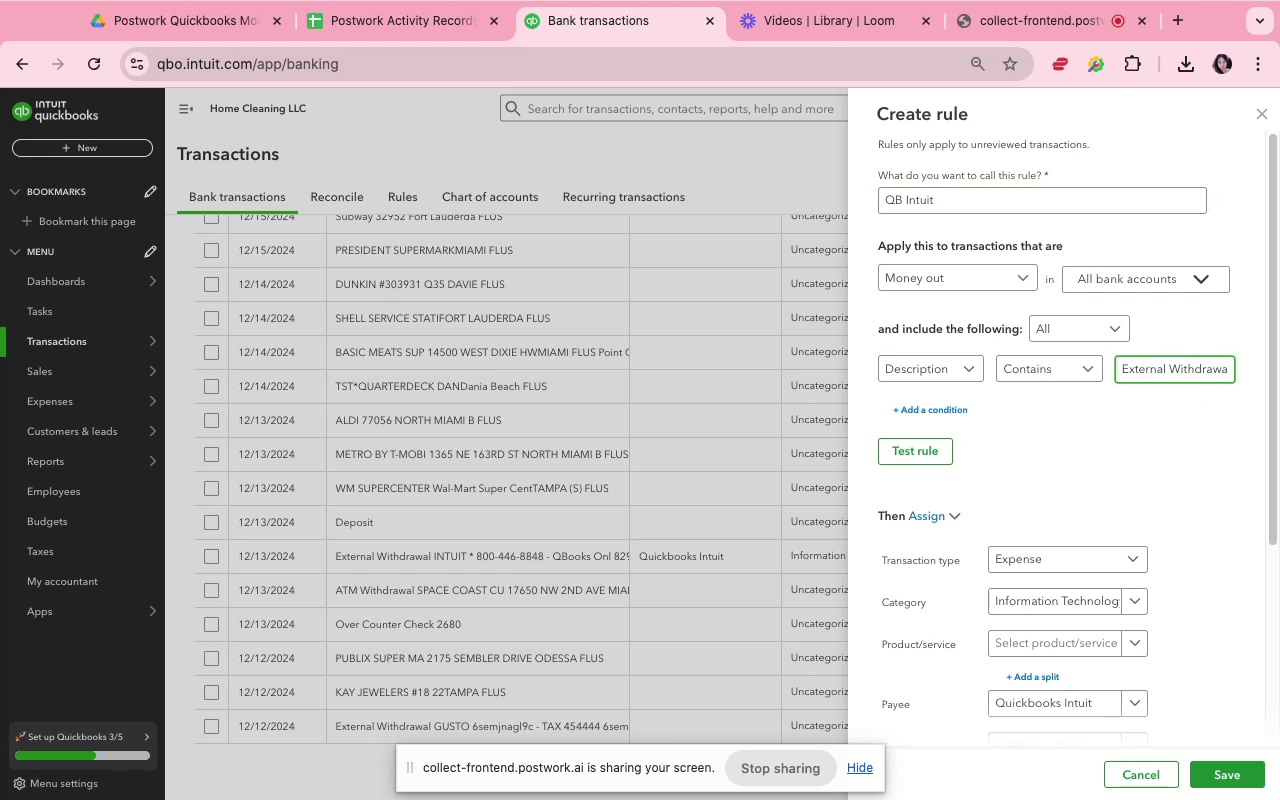 
key(ArrowRight)
 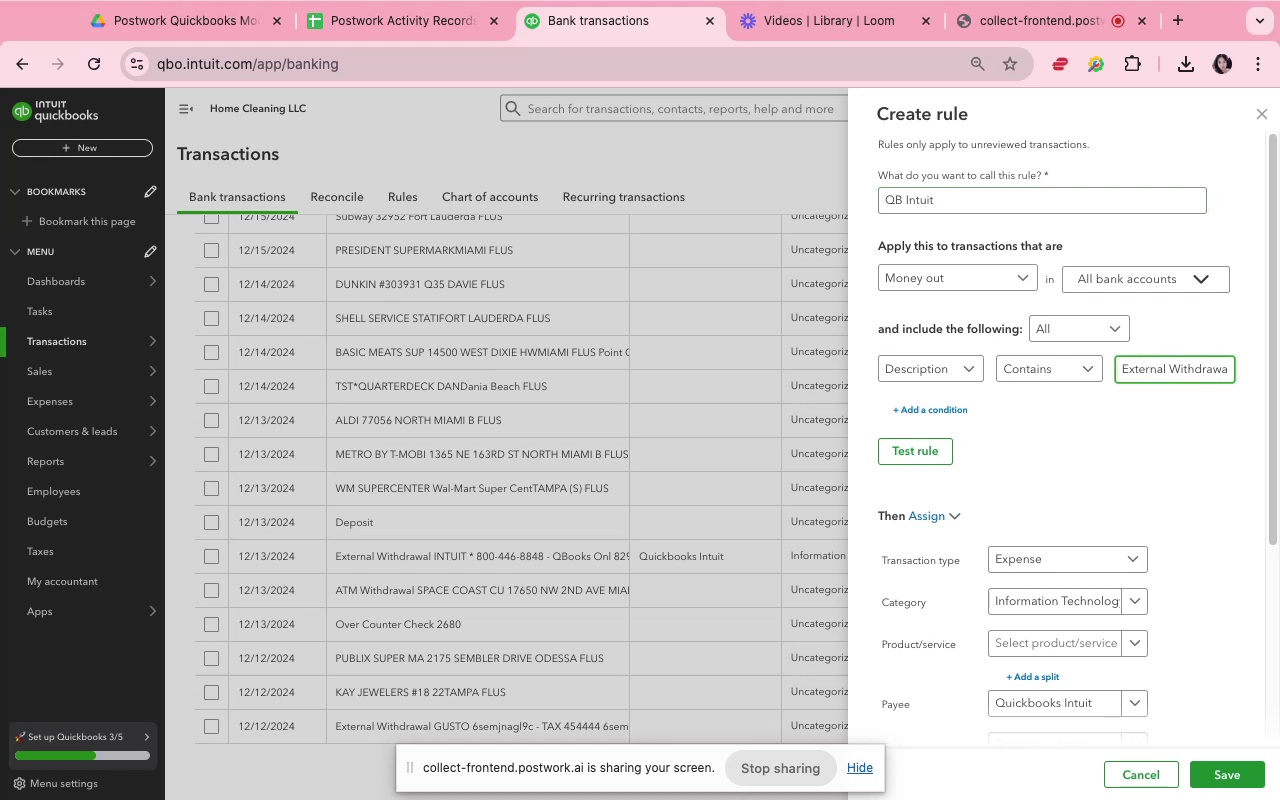 
key(ArrowRight)
 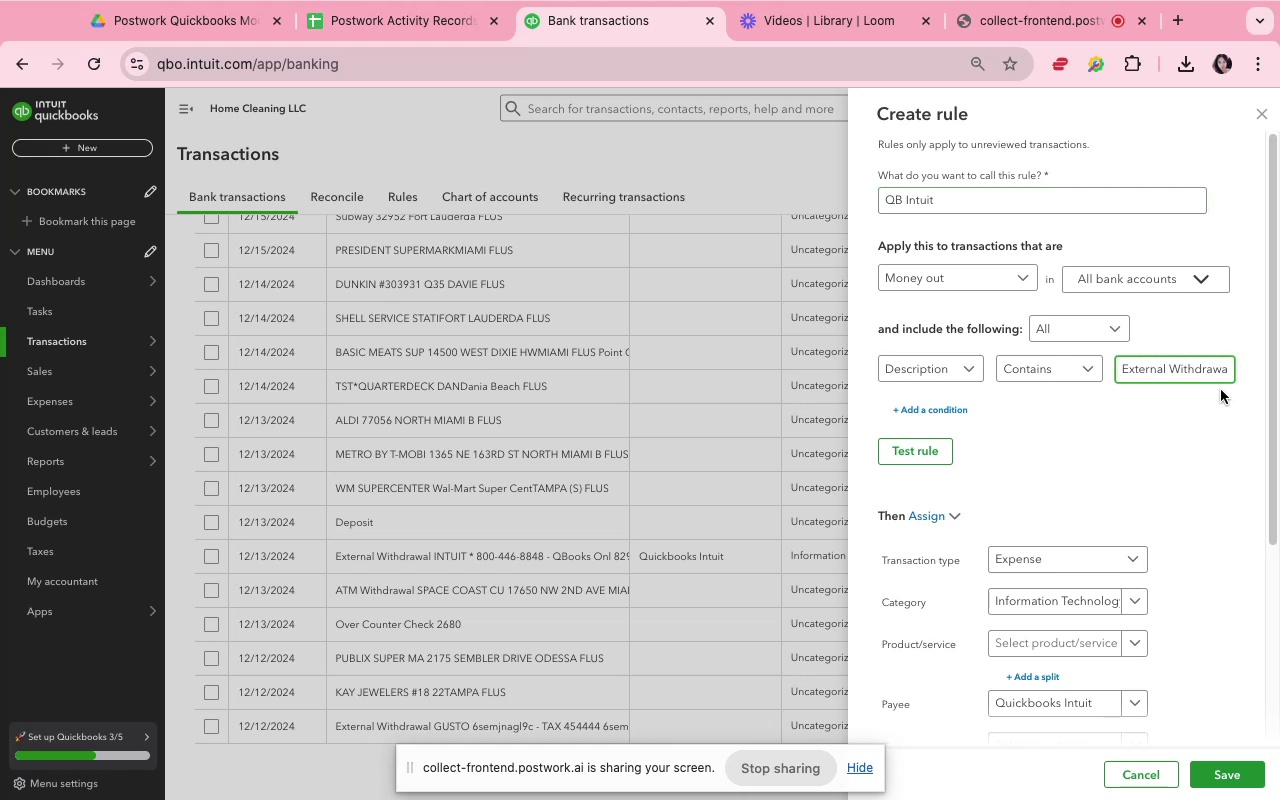 
left_click([1221, 367])
 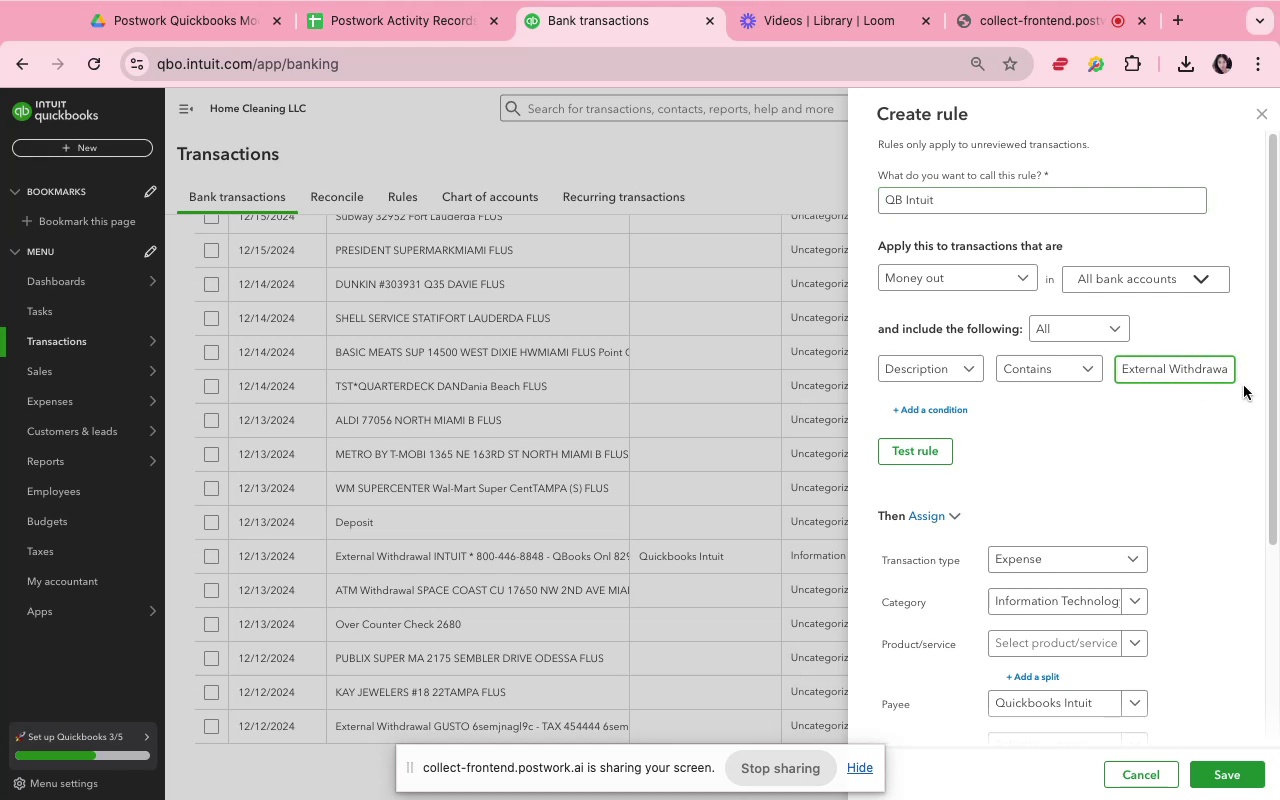 
key(ArrowRight)
 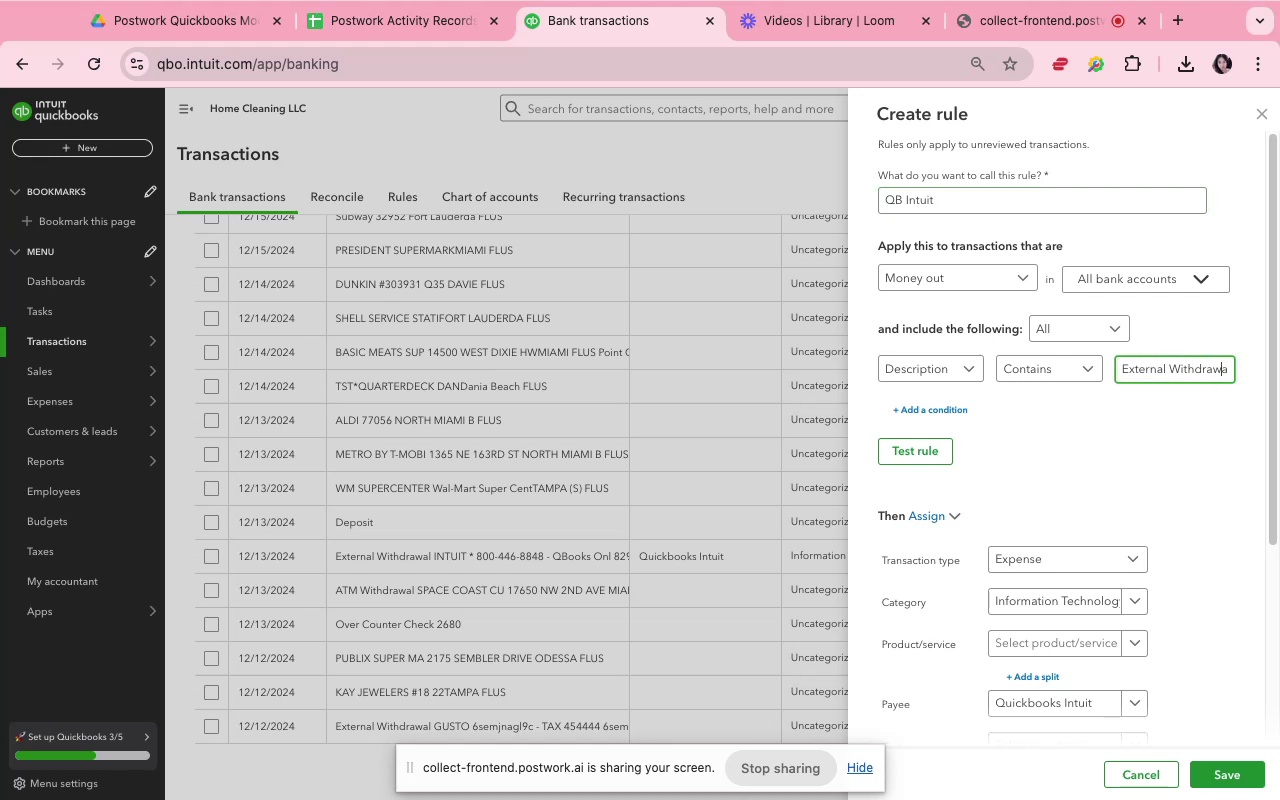 
key(ArrowRight)
 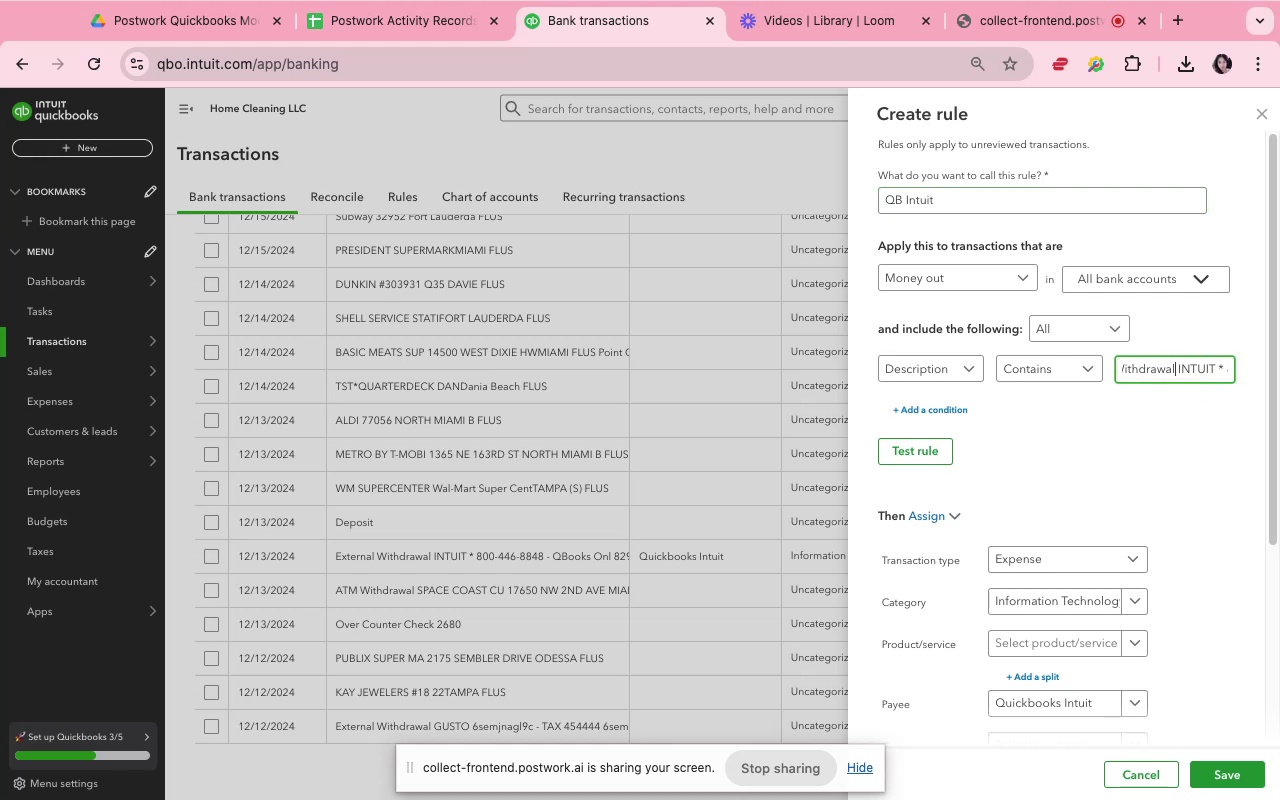 
key(ArrowRight)
 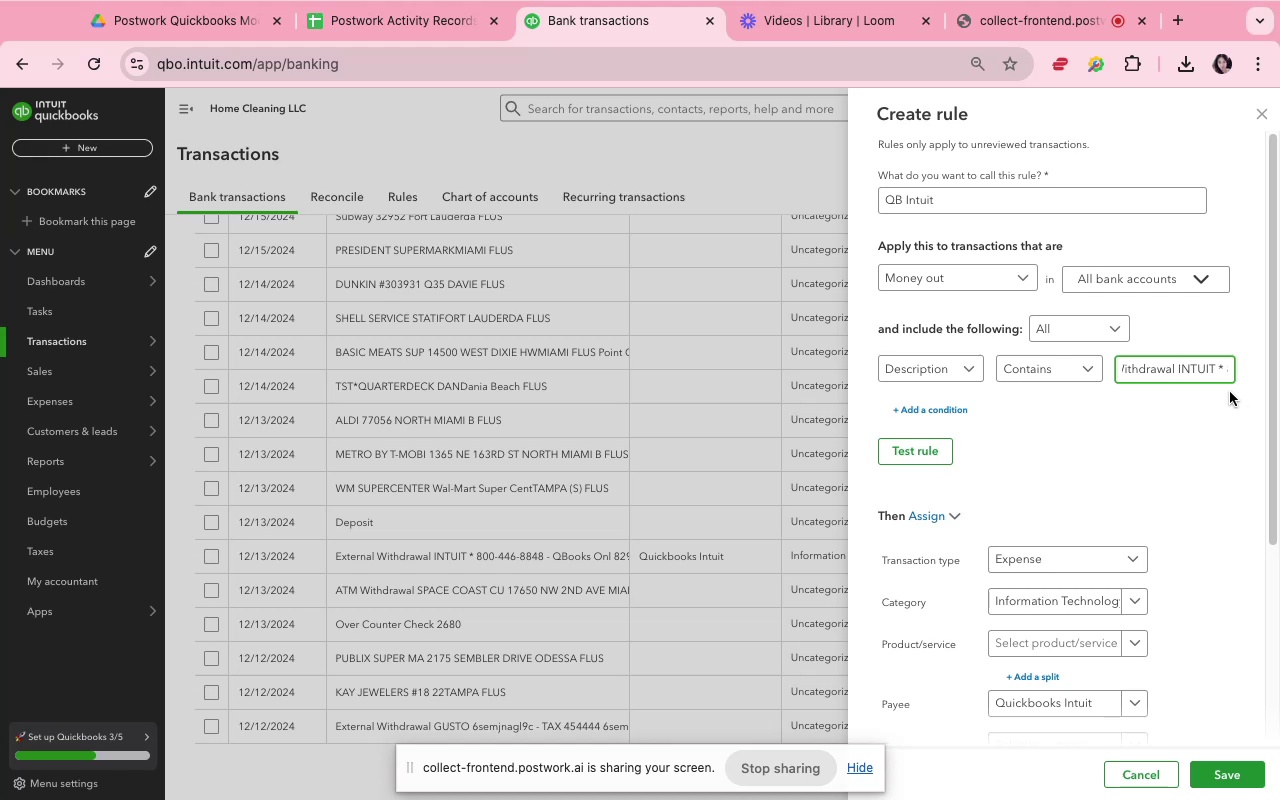 
key(ArrowLeft)
 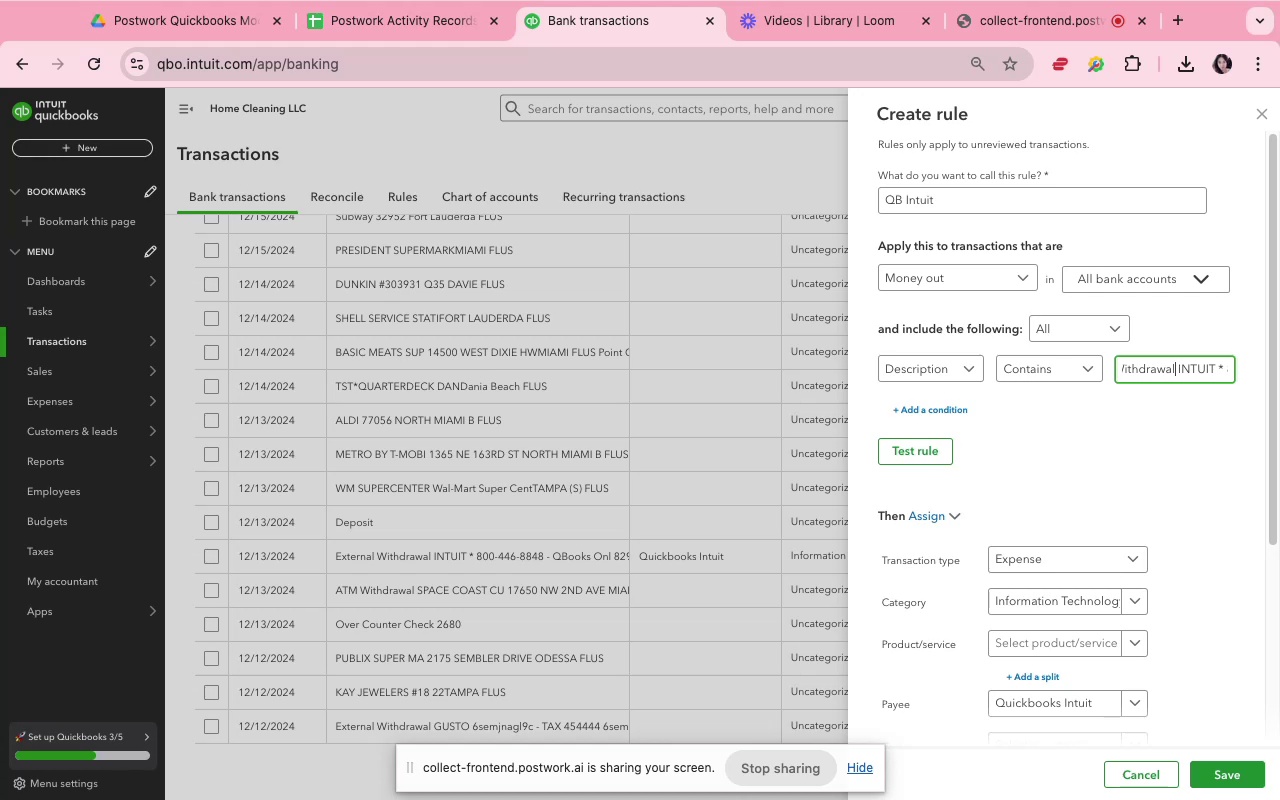 
key(ArrowRight)
 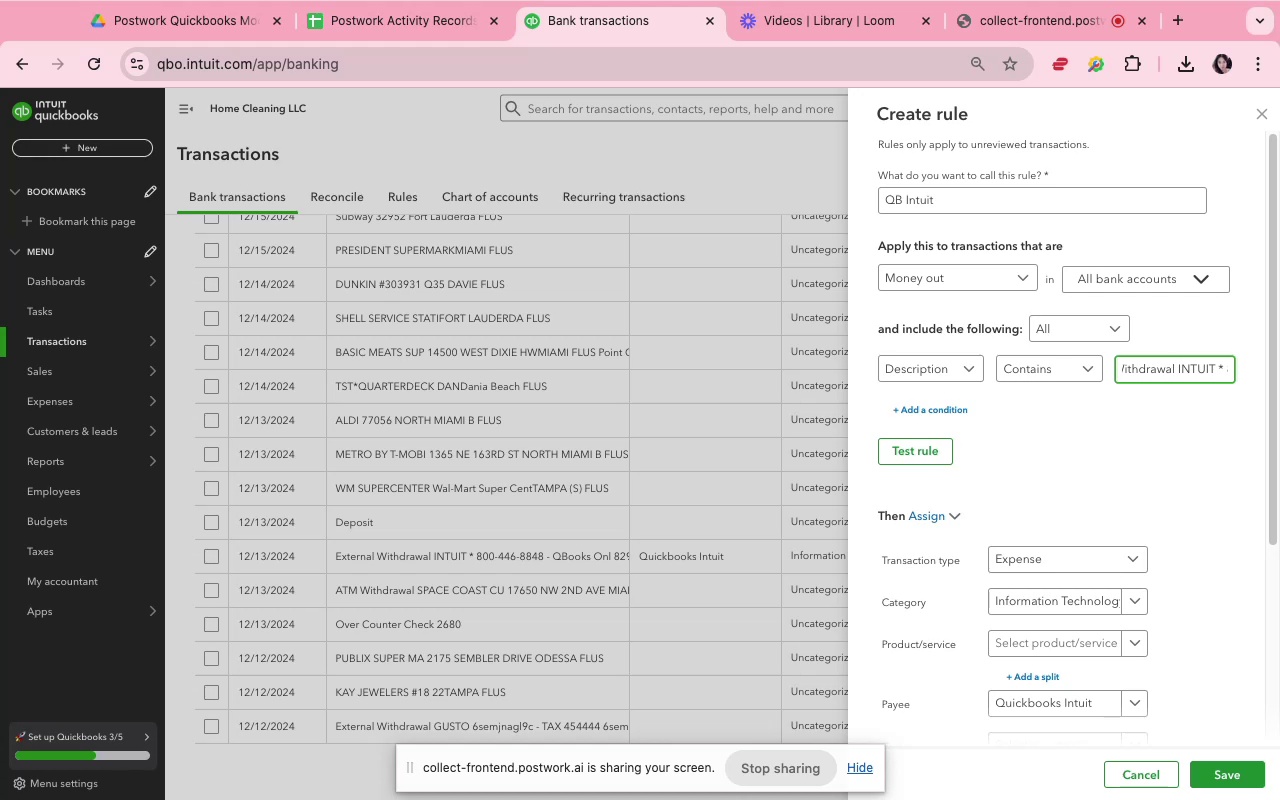 
key(Meta+Shift+ArrowLeft)
 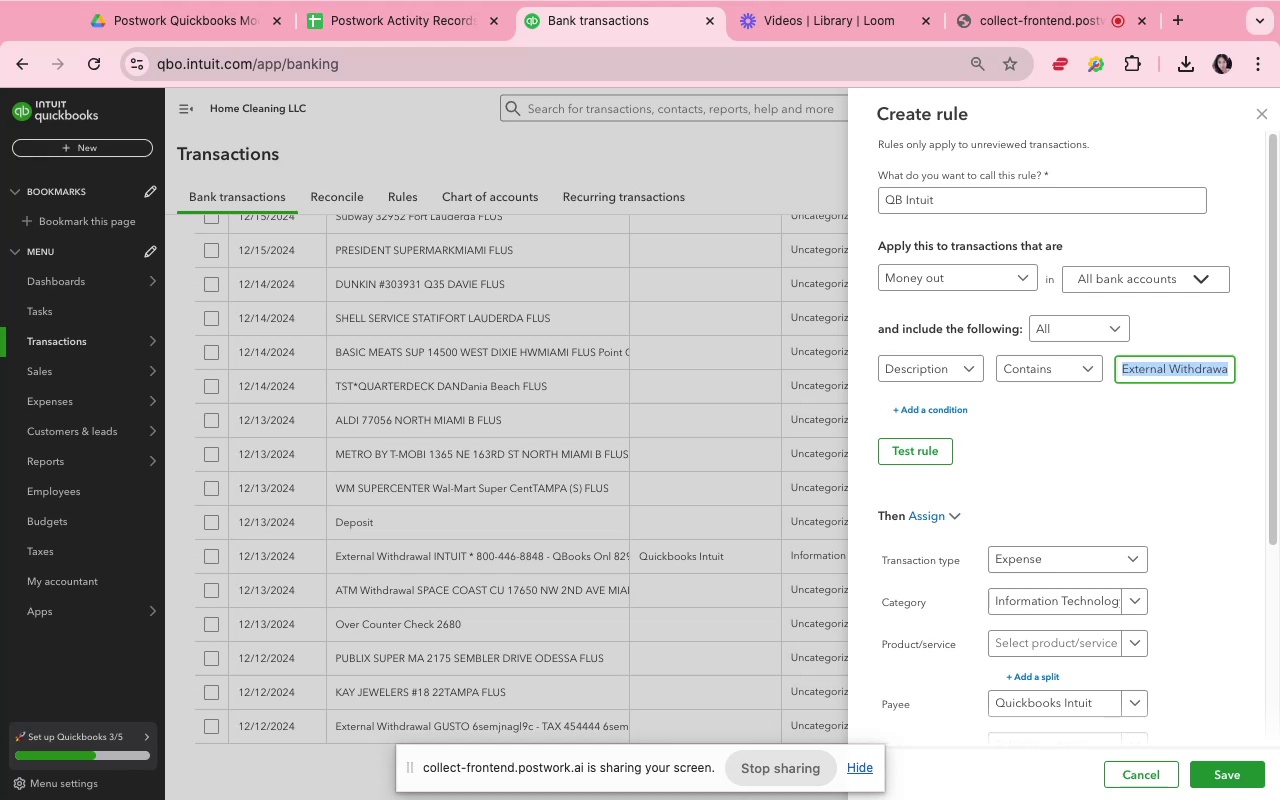 
key(Backspace)
 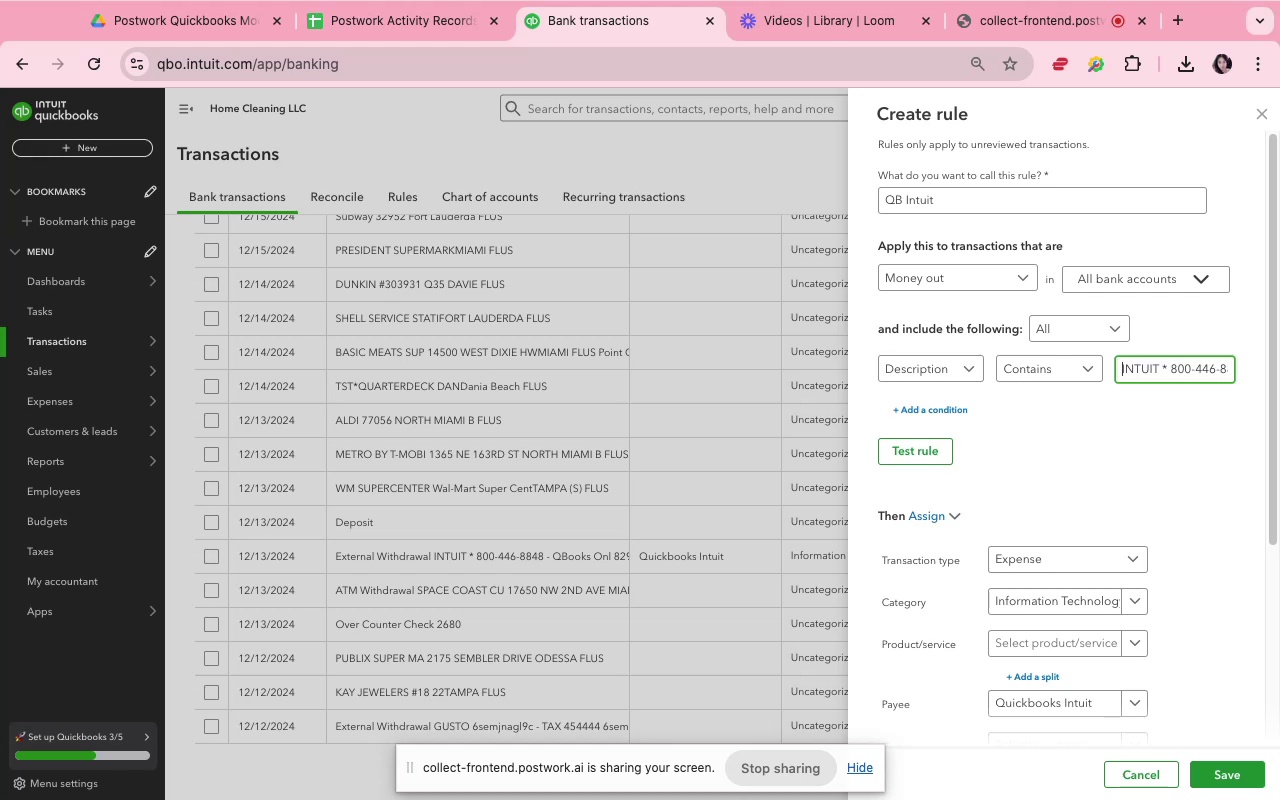 
hold_key(key=ArrowRight, duration=0.94)
 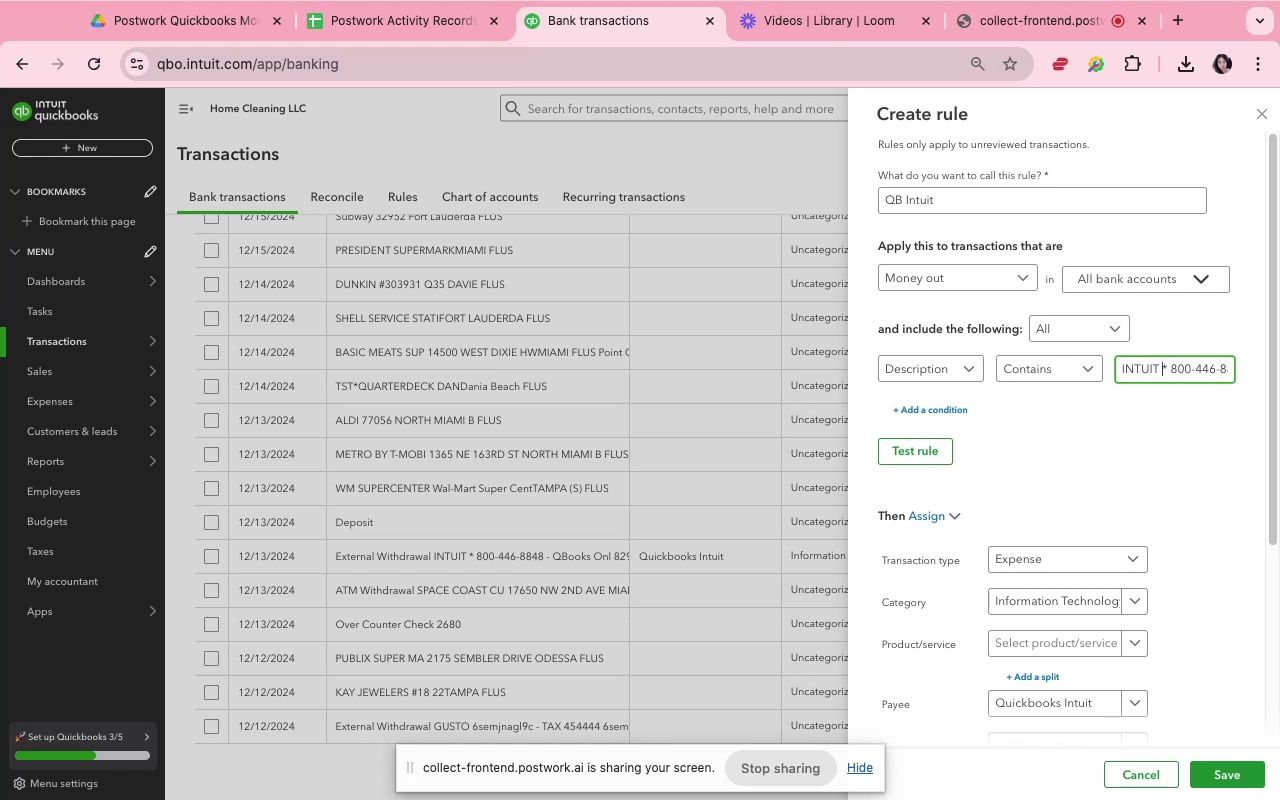 
key(ArrowLeft)
 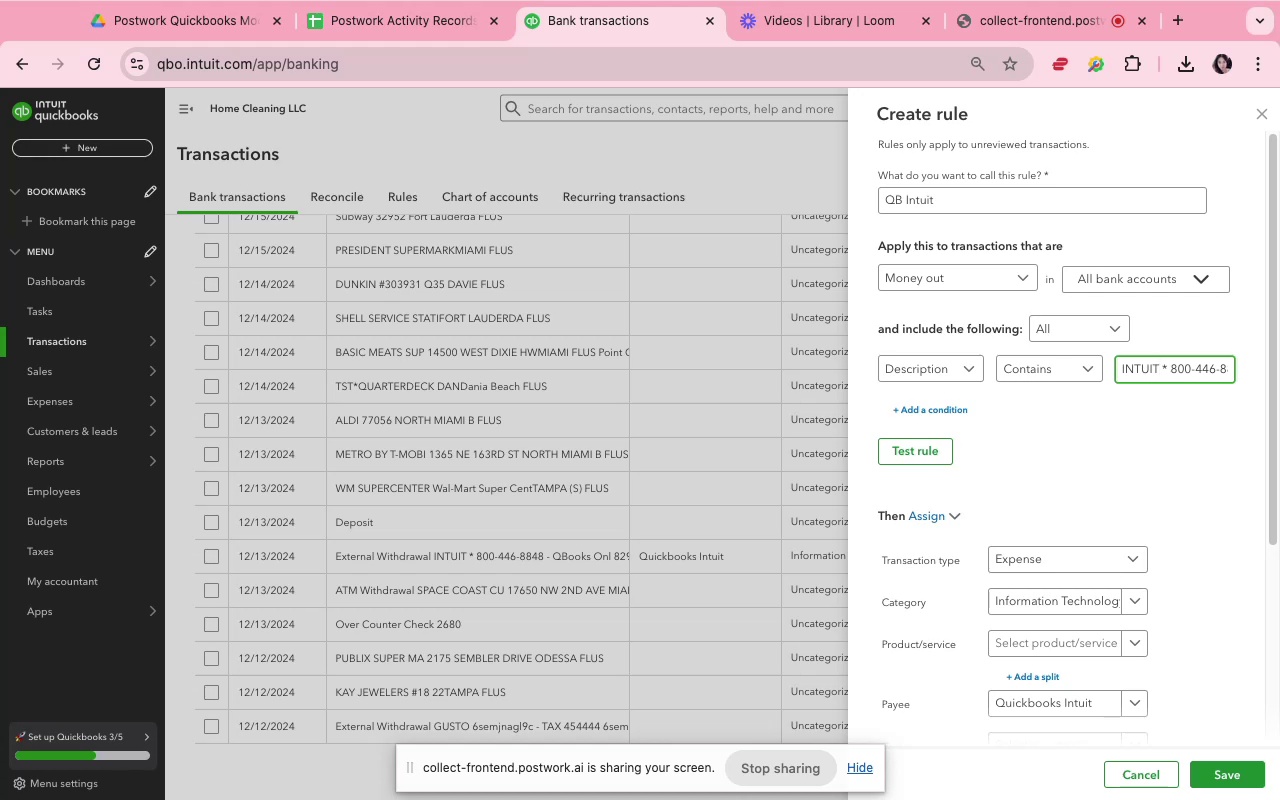 
wait(9.57)
 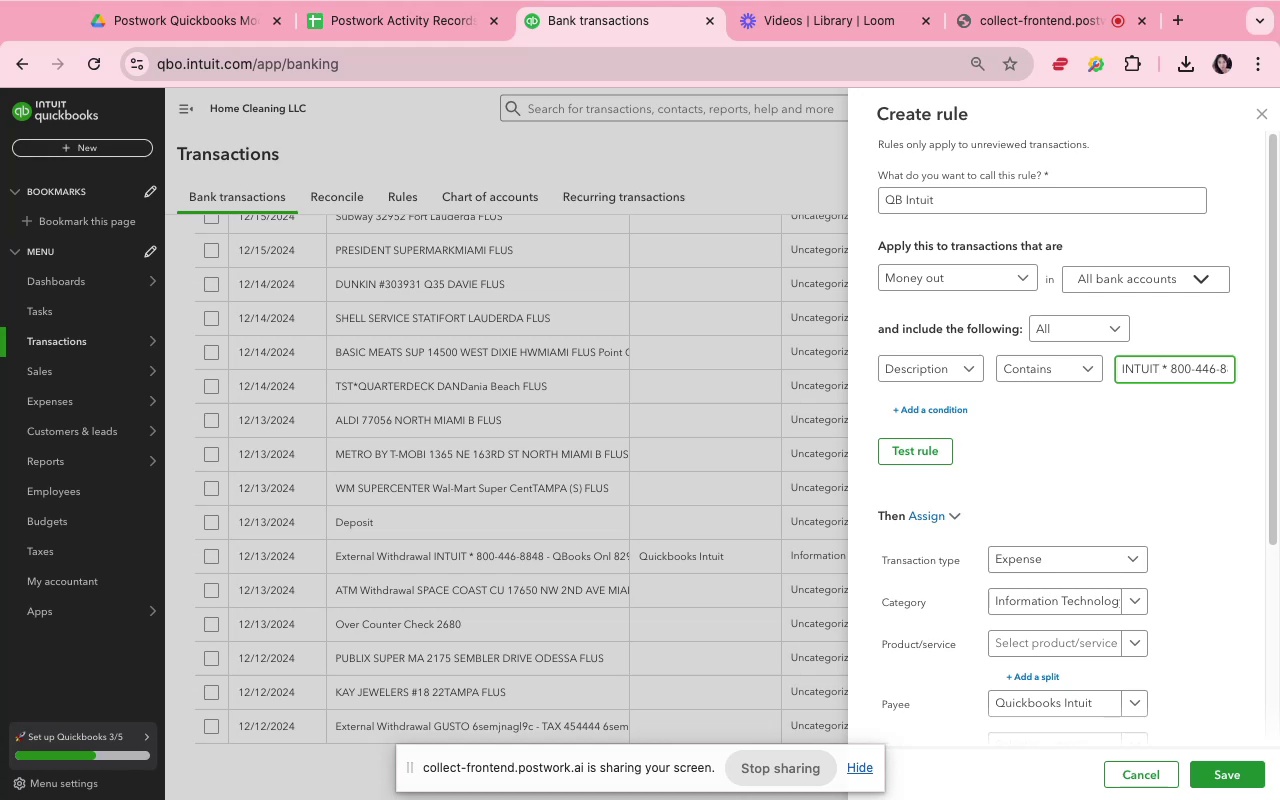 
key(ArrowRight)
 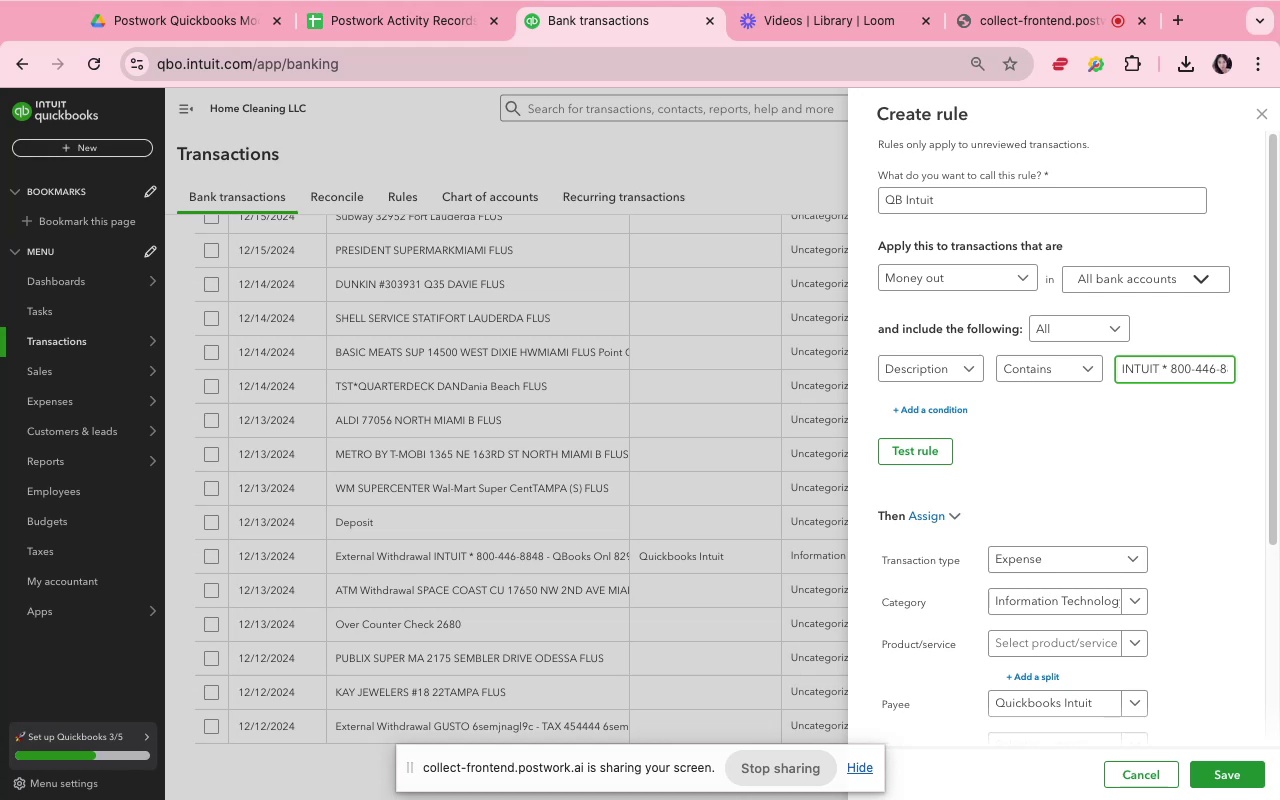 
key(ArrowRight)
 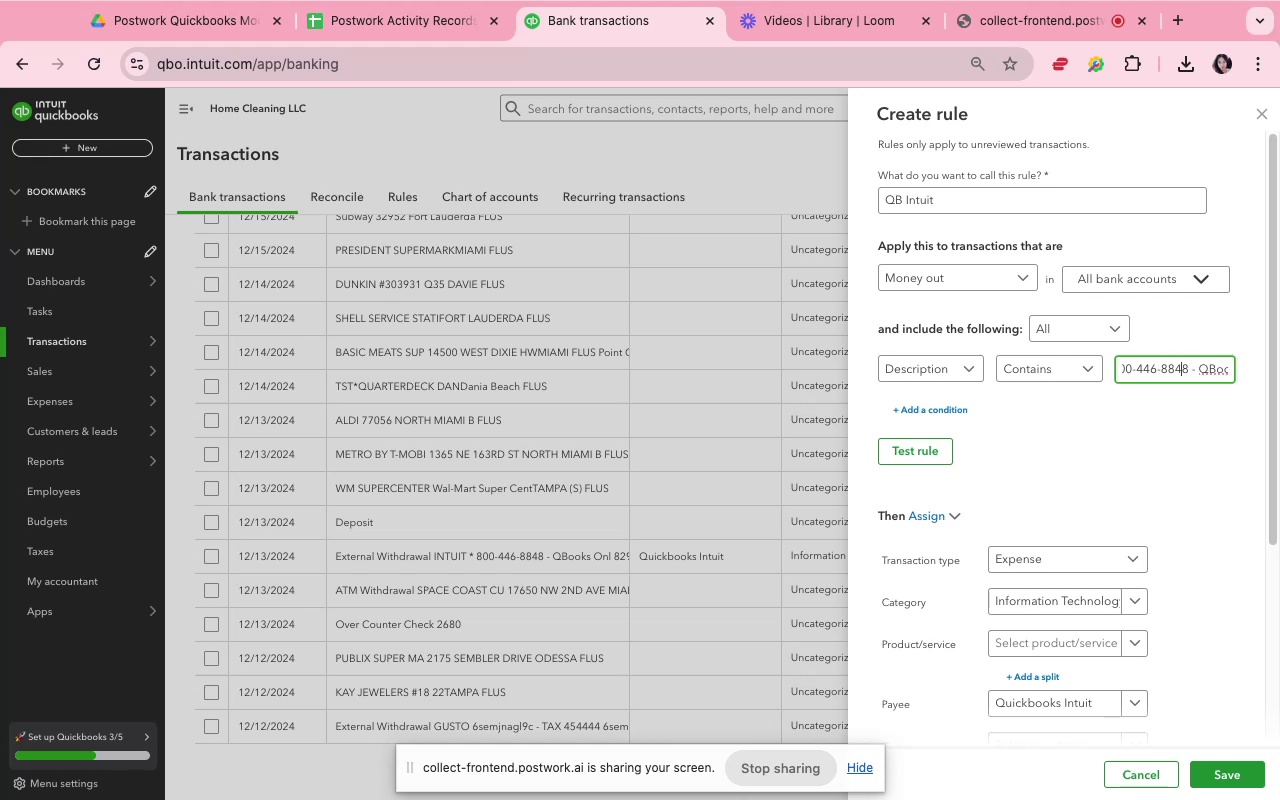 
key(ArrowRight)
 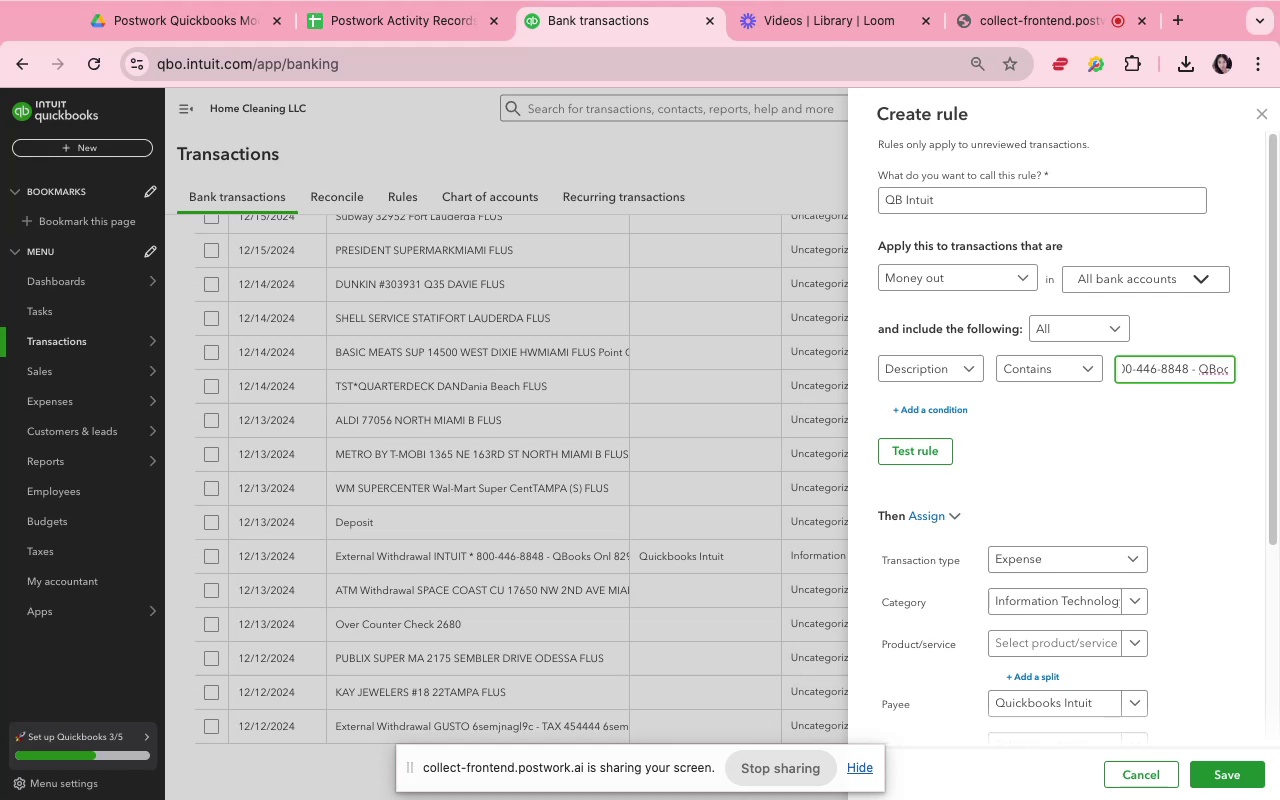 
key(ArrowRight)
 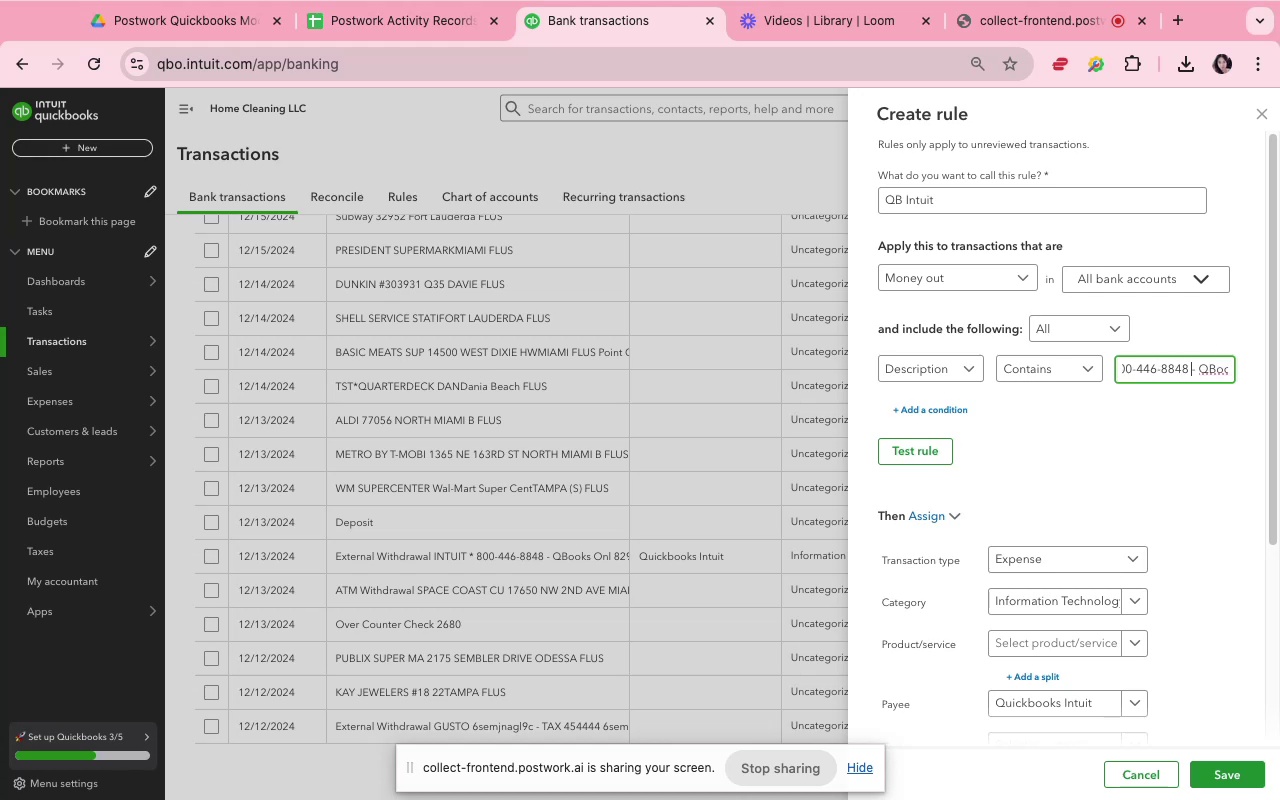 
key(ArrowRight)
 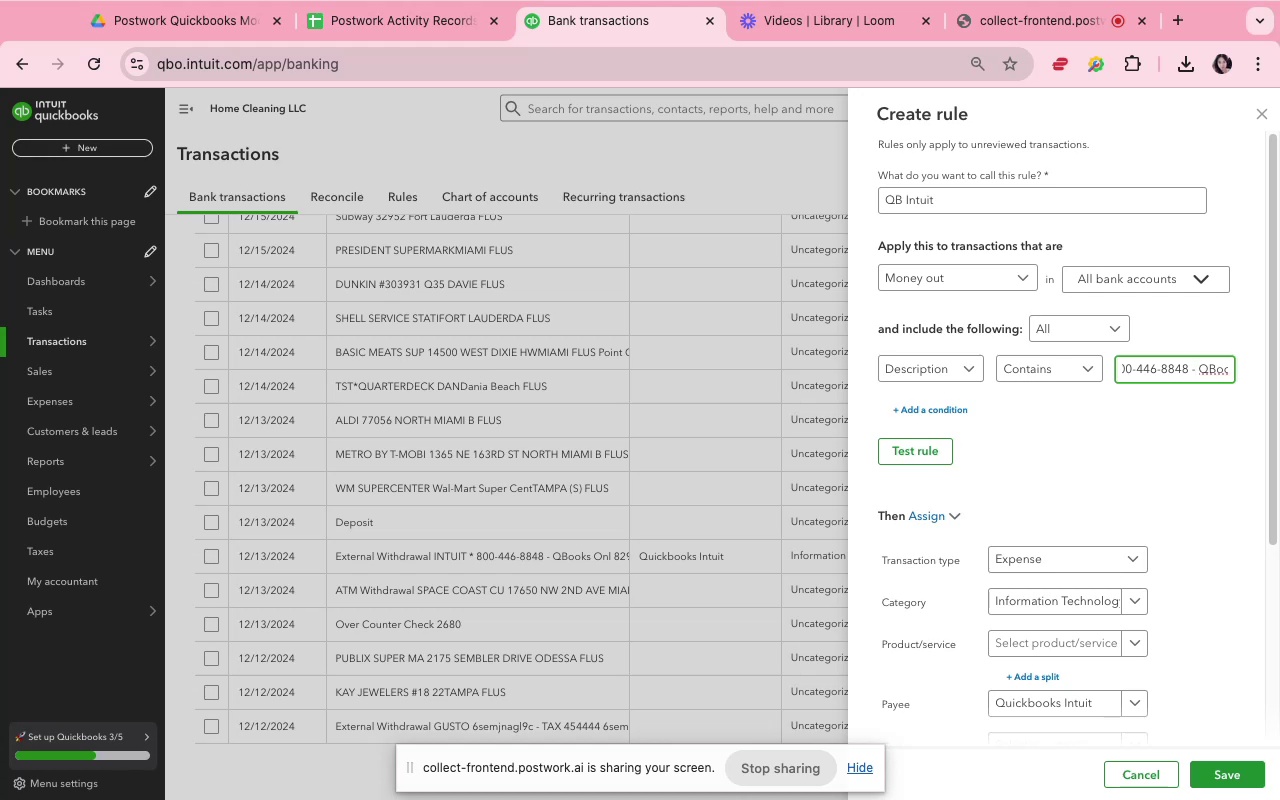 
key(Backspace)
 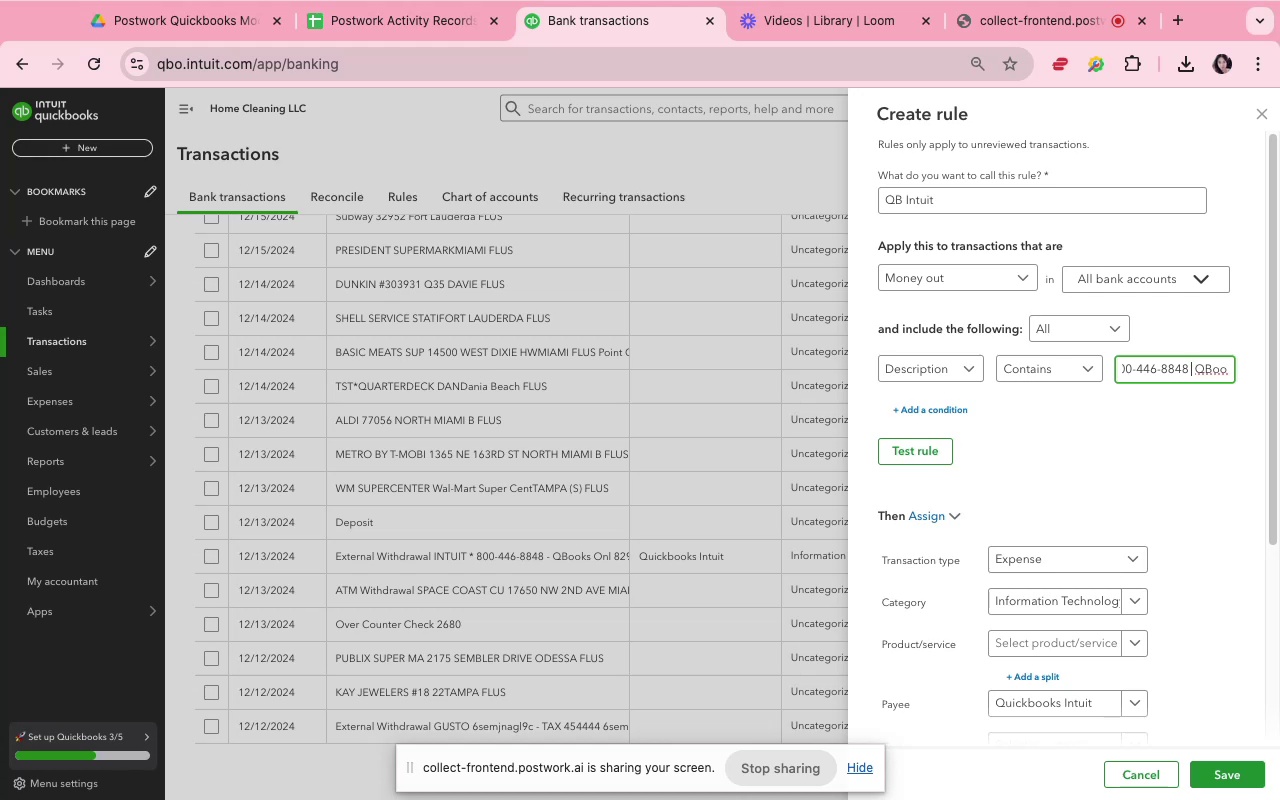 
key(Backspace)
 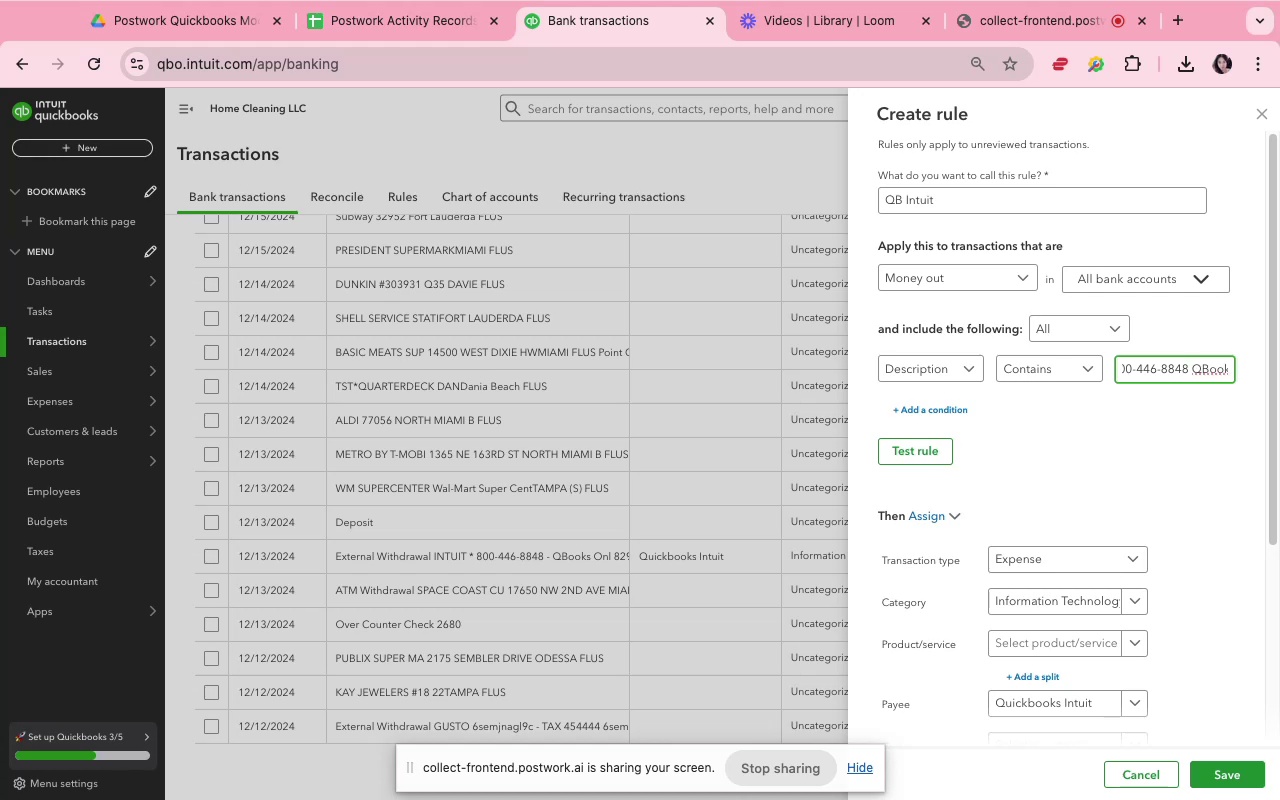 
key(Backspace)
 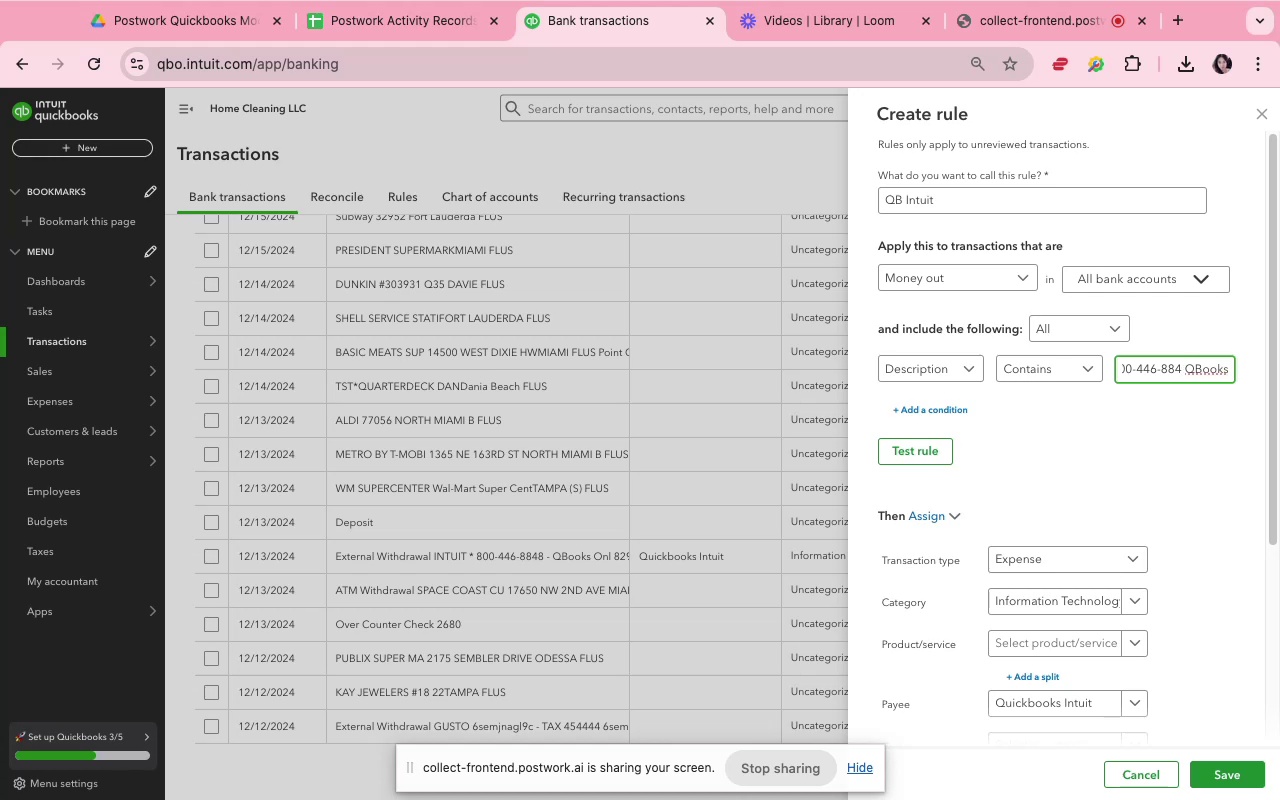 
key(Backspace)
 